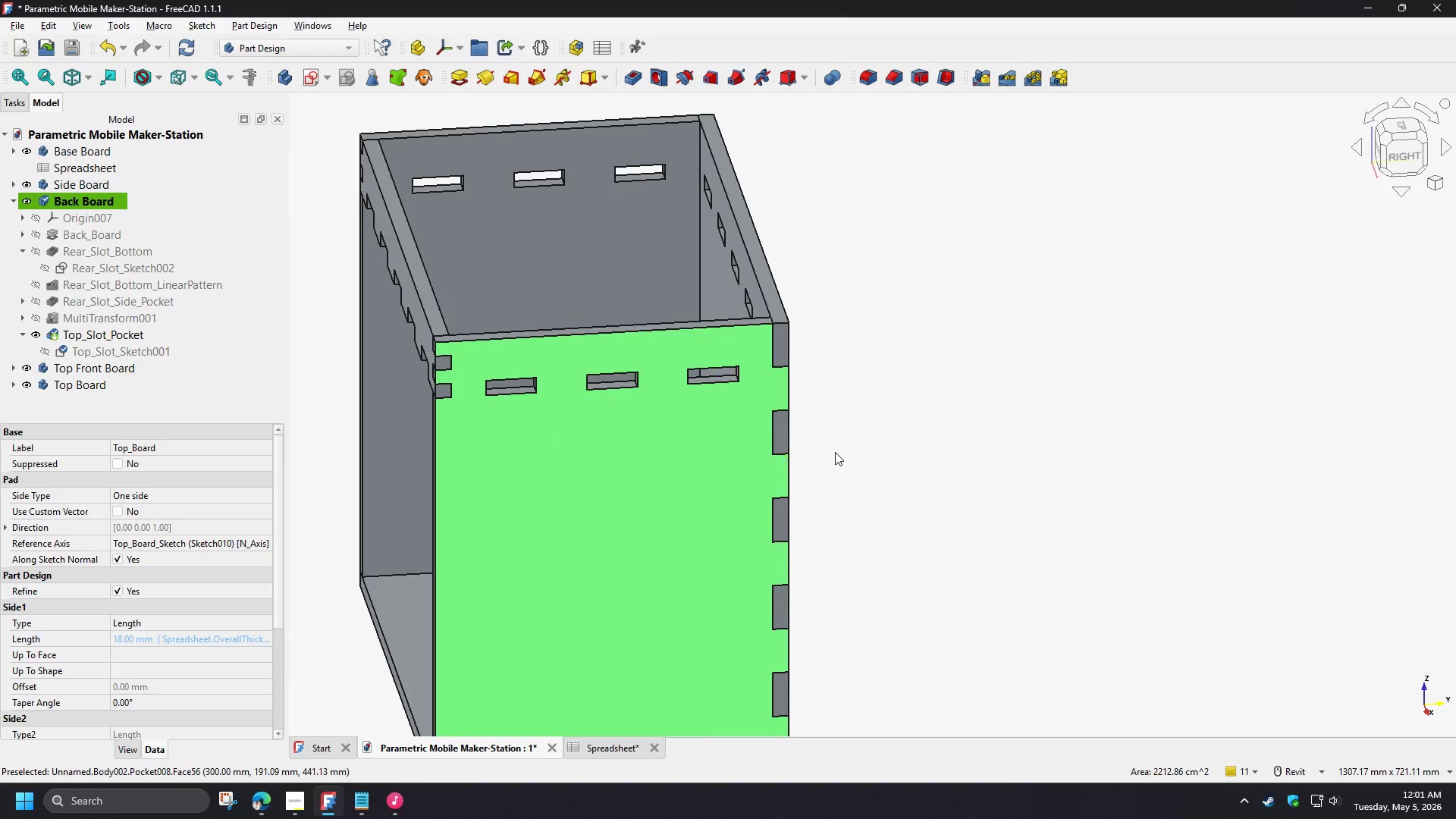 
hold_key(key=ShiftLeft, duration=0.41)
 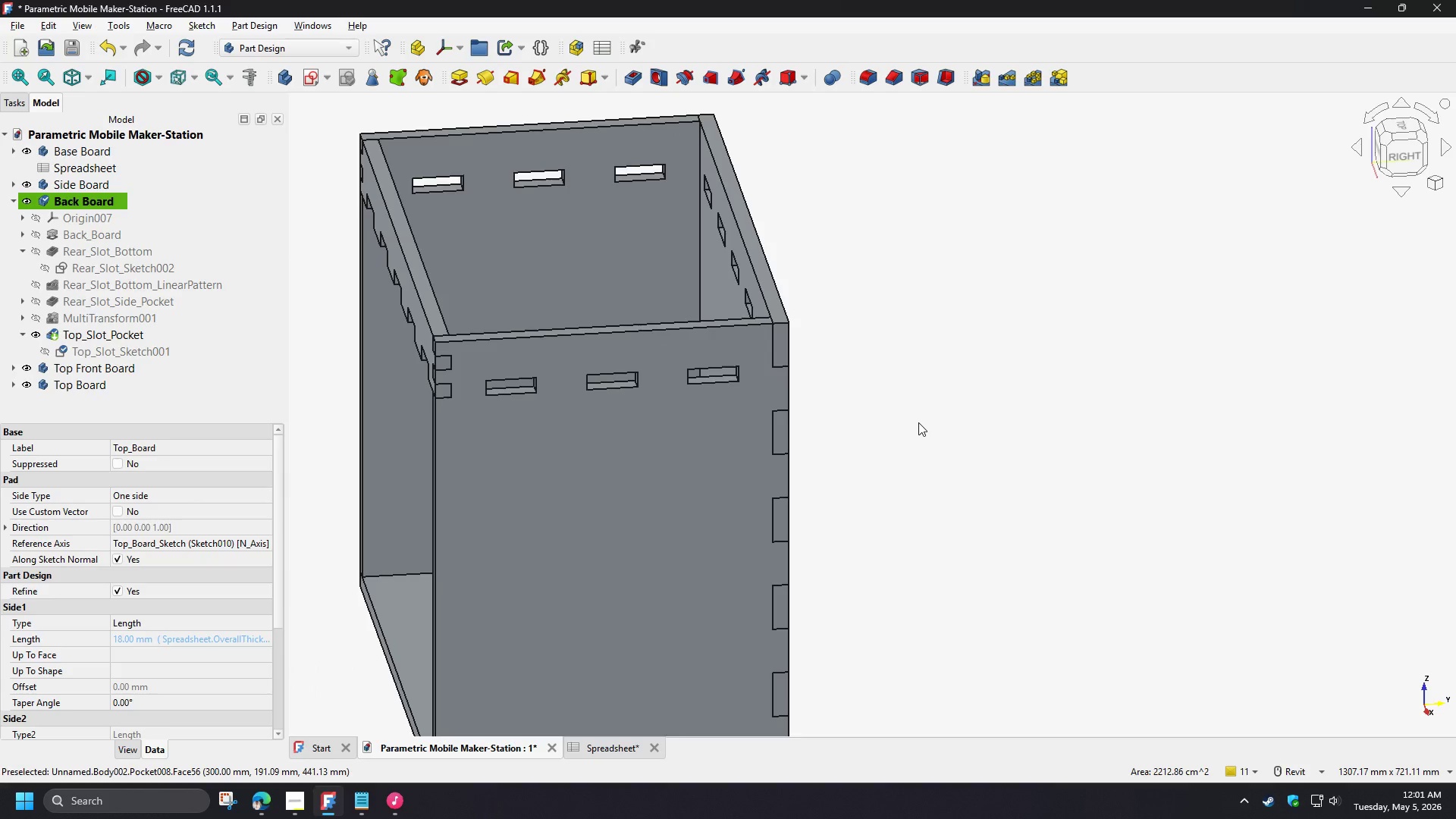 
key(Space)
 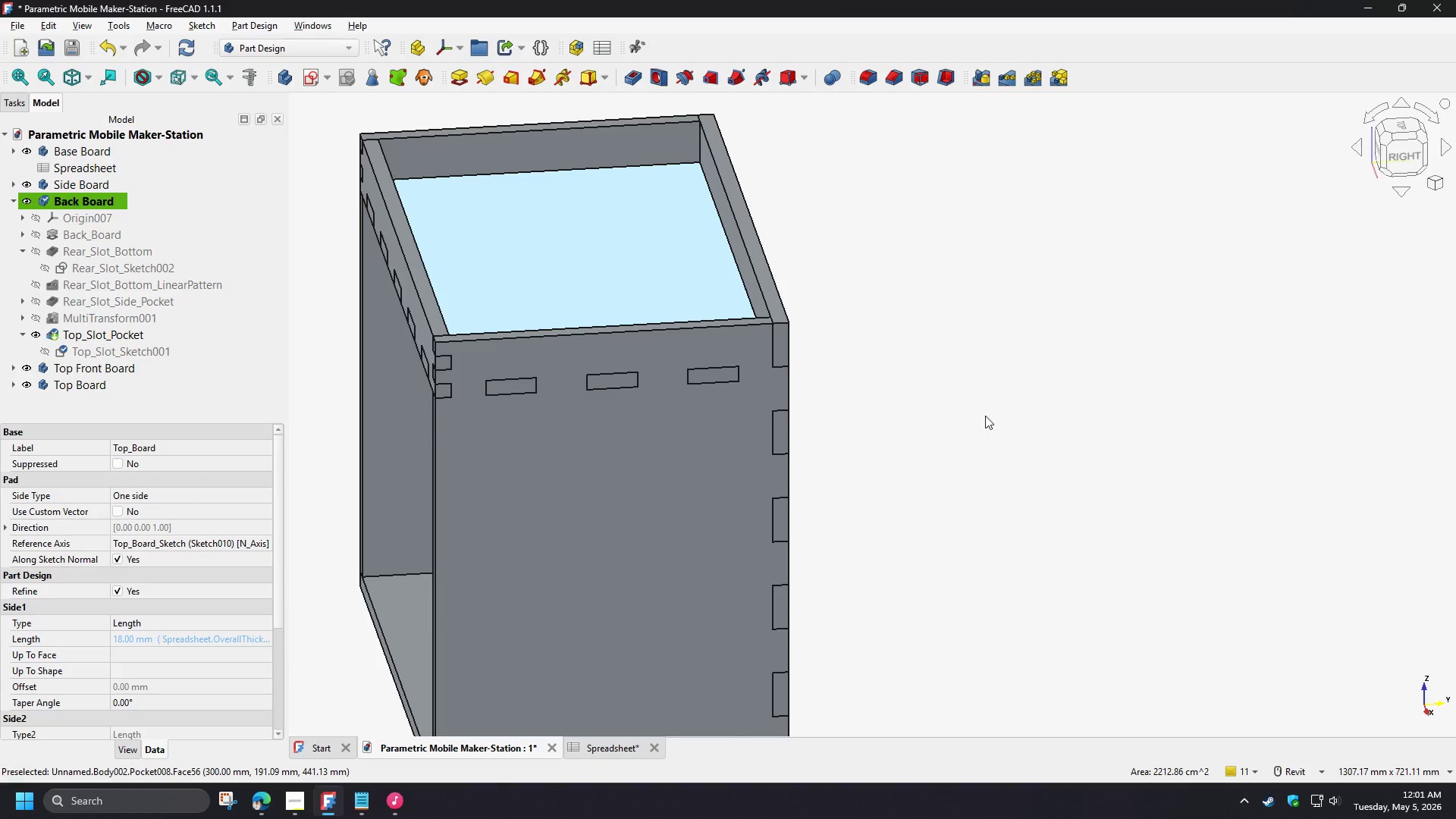 
left_click([987, 410])
 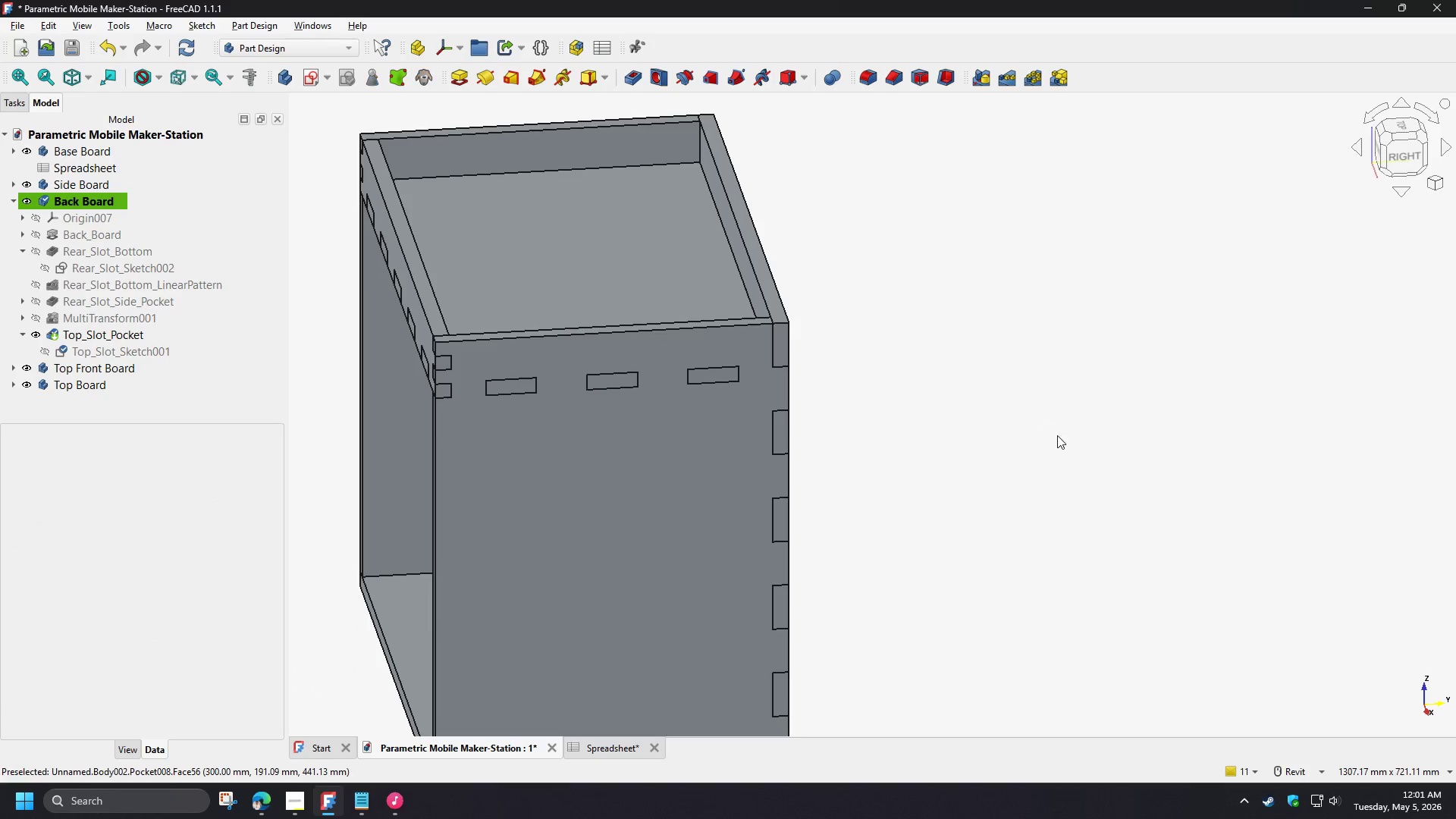 
hold_key(key=ShiftLeft, duration=0.33)
 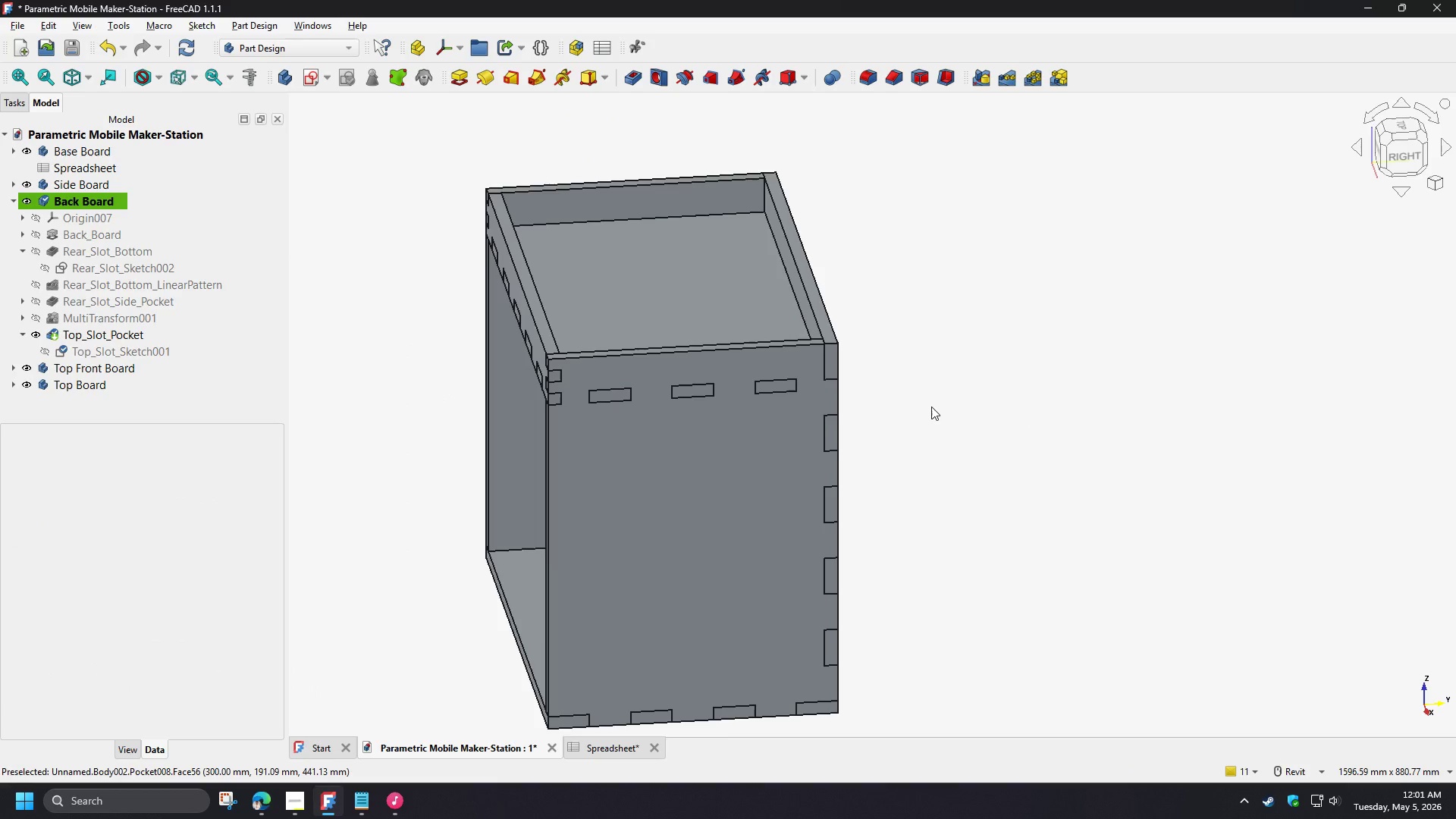 
scroll: coordinate [1057, 435], scroll_direction: down, amount: 1.0
 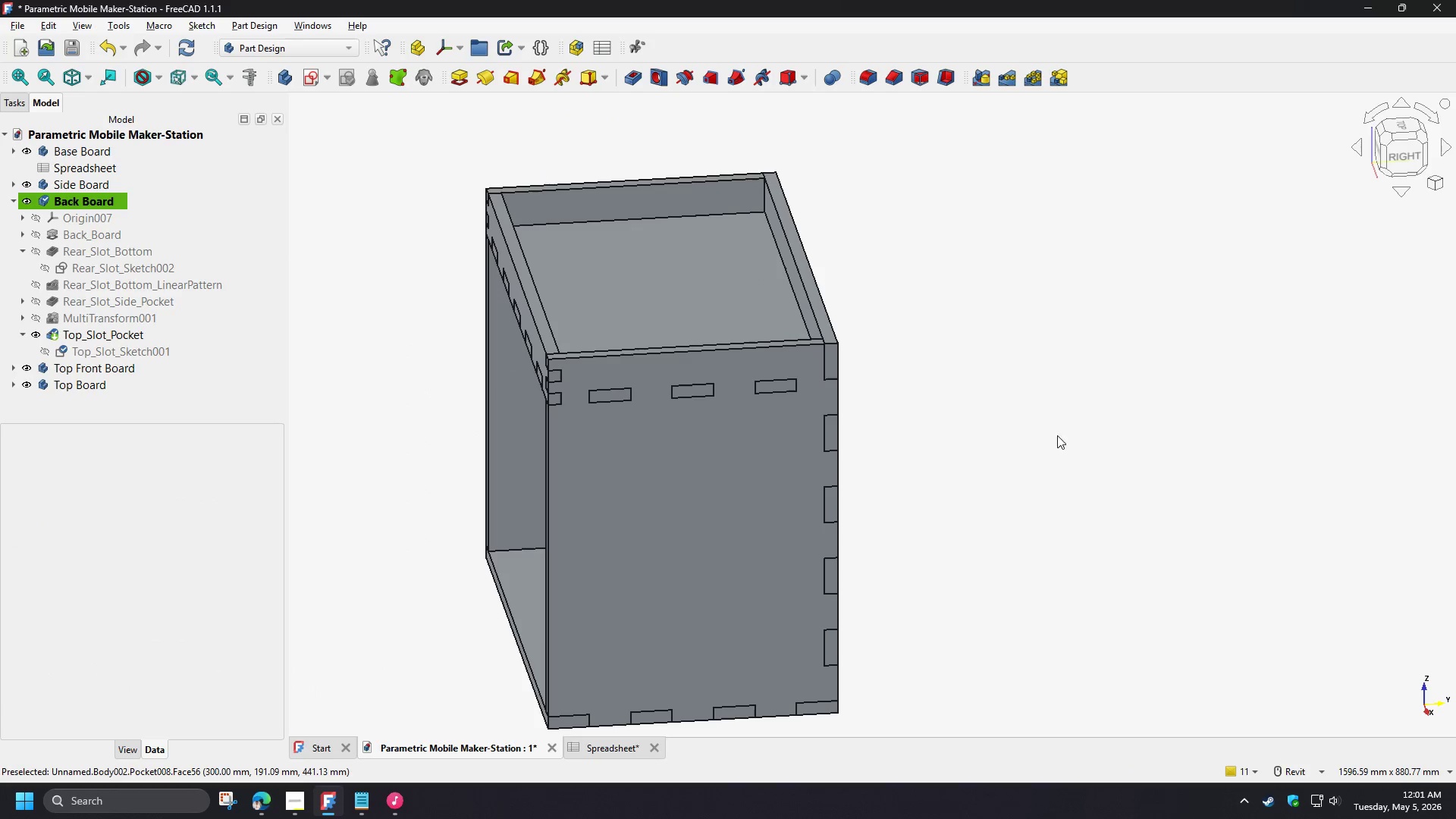 
hold_key(key=ShiftLeft, duration=1.08)
 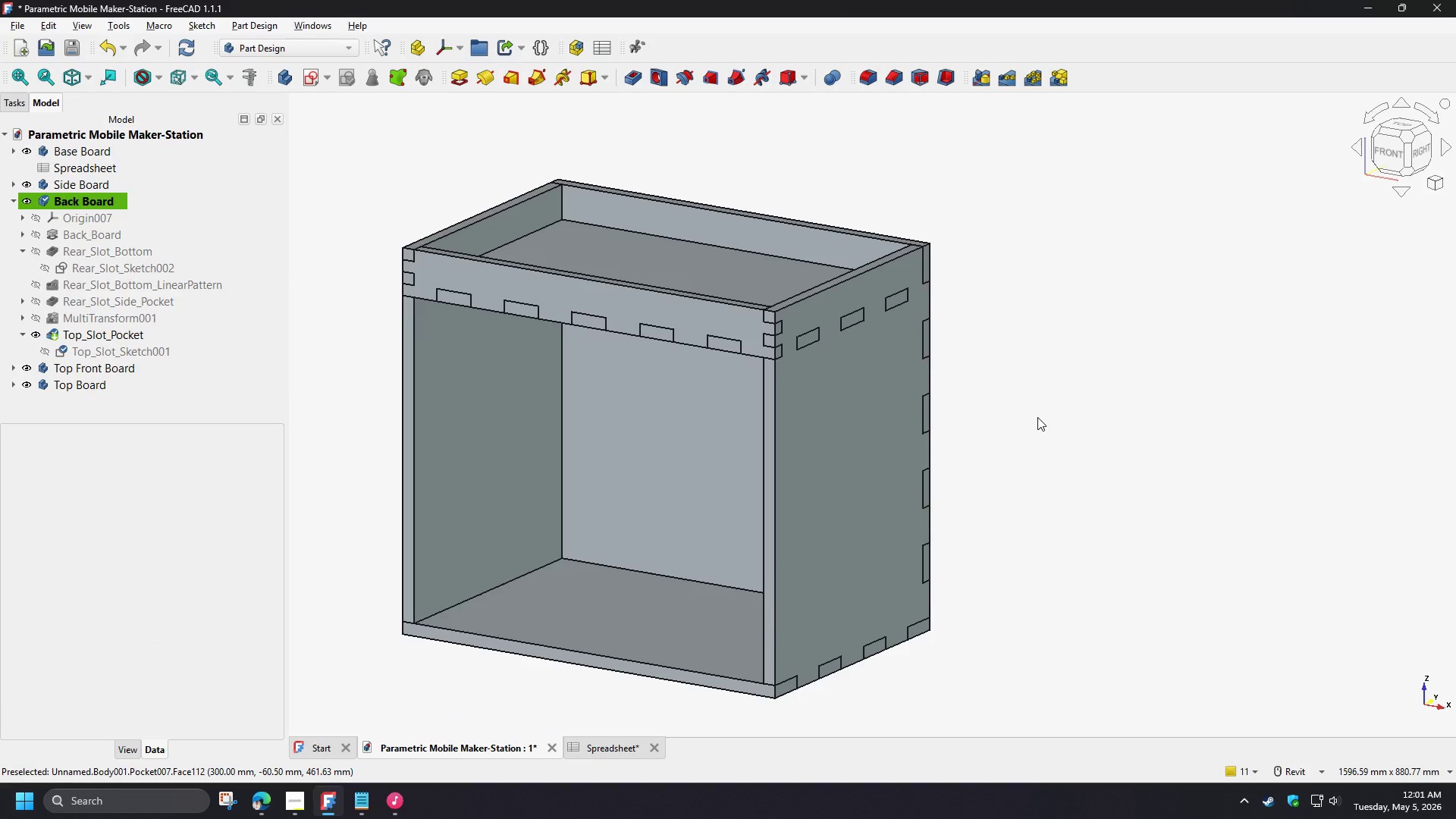 
hold_key(key=ShiftLeft, duration=1.5)
 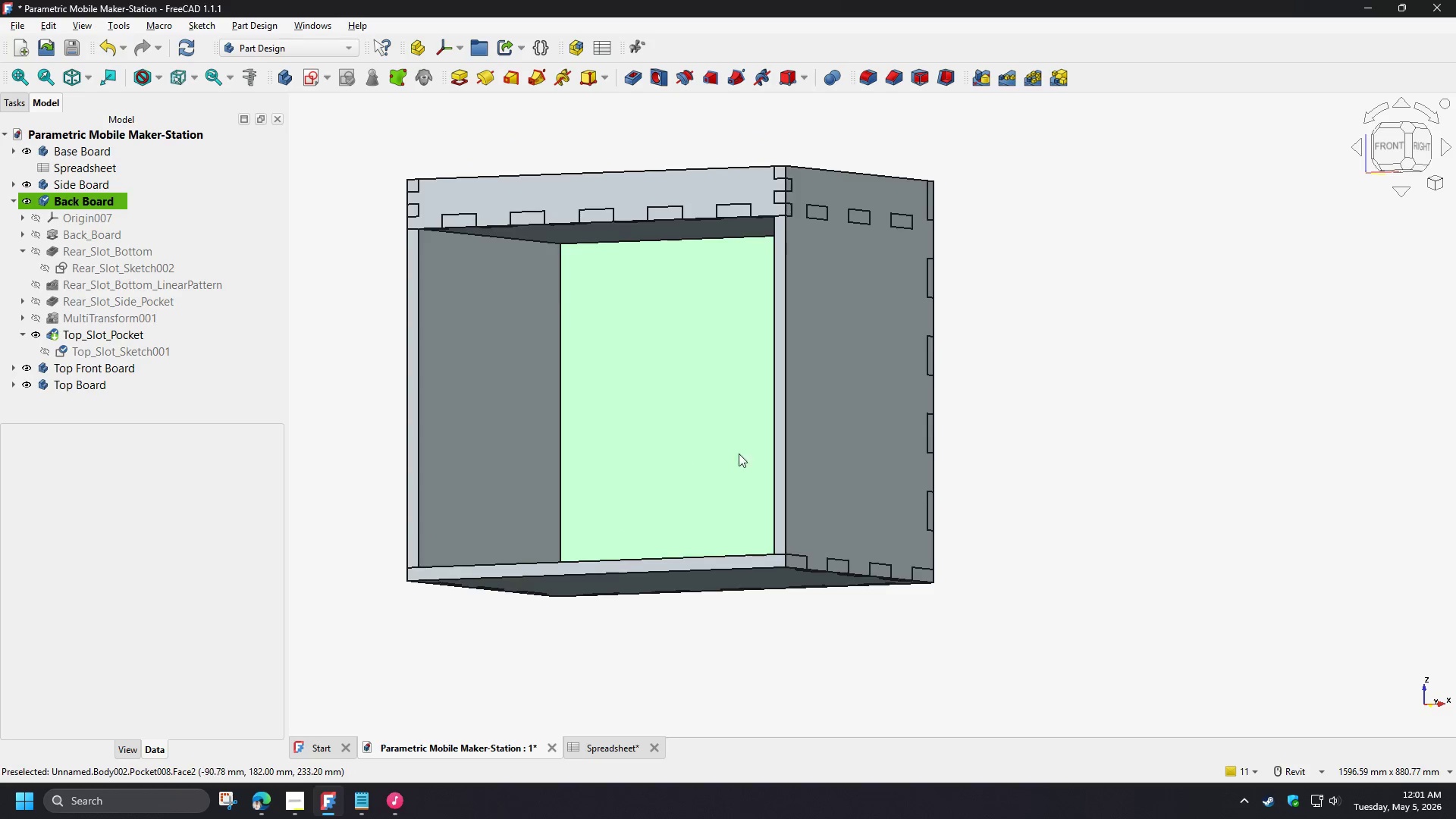 
hold_key(key=ShiftLeft, duration=0.48)
 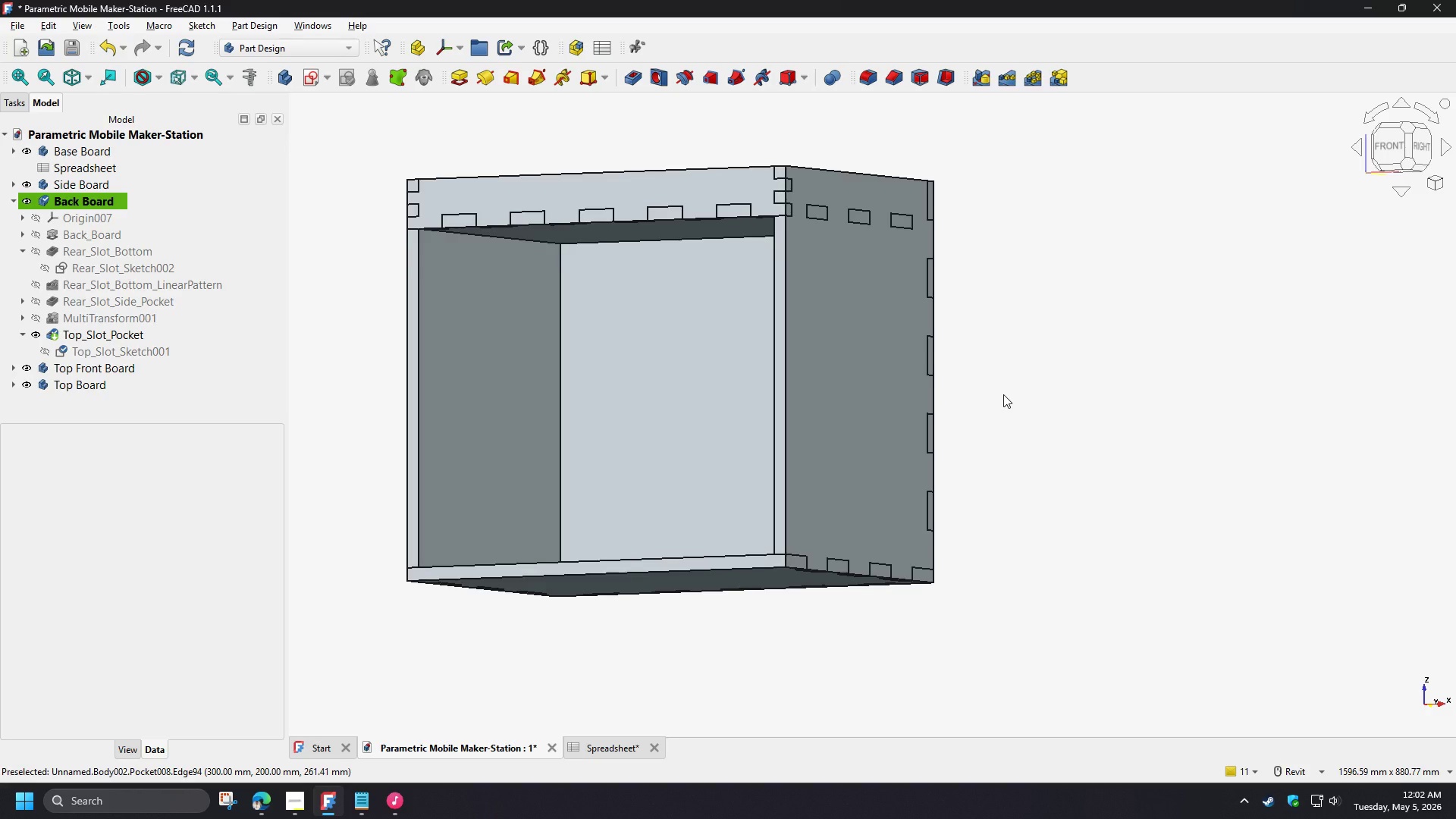 
wait(22.41)
 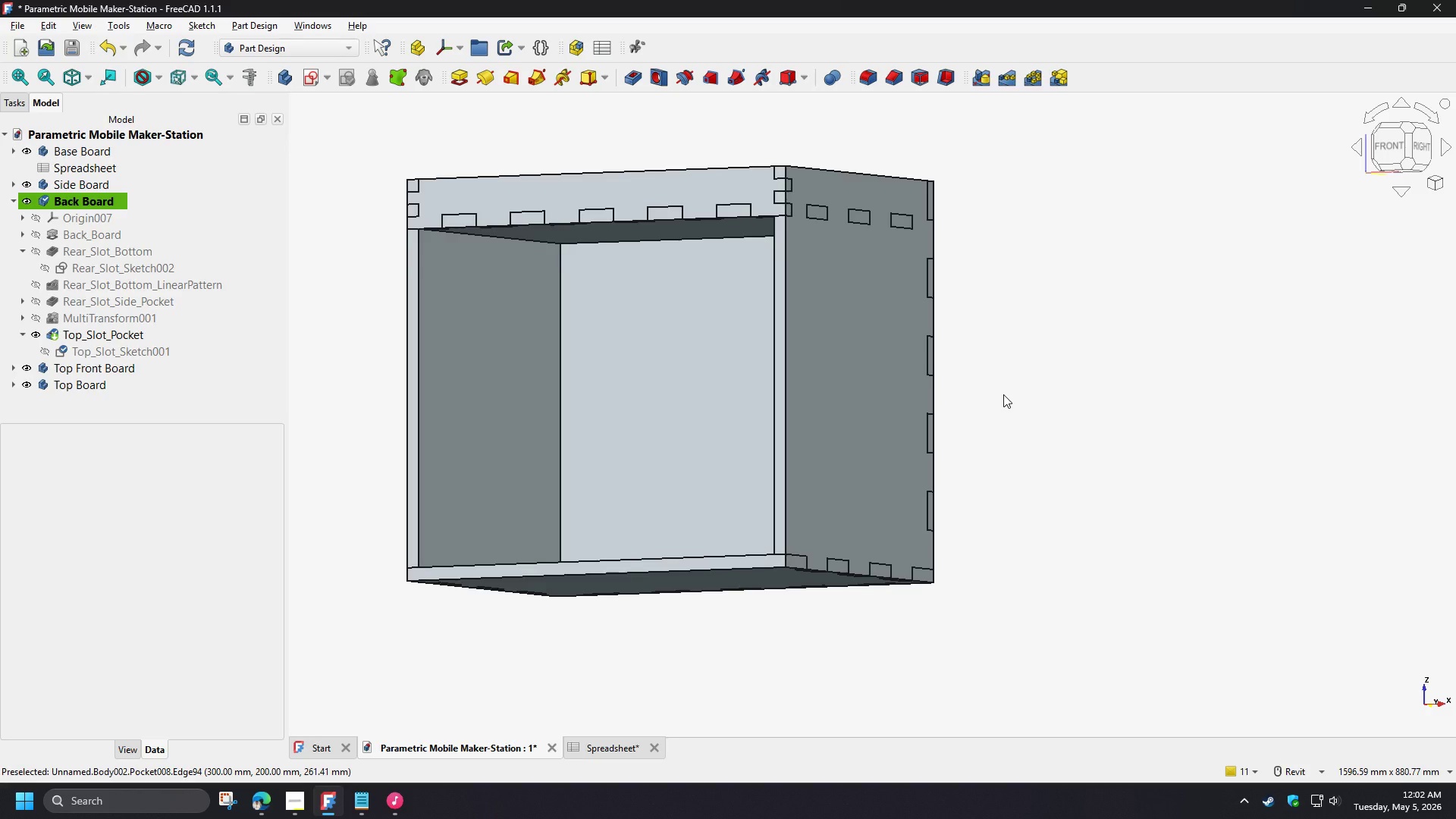 
left_click([1025, 428])
 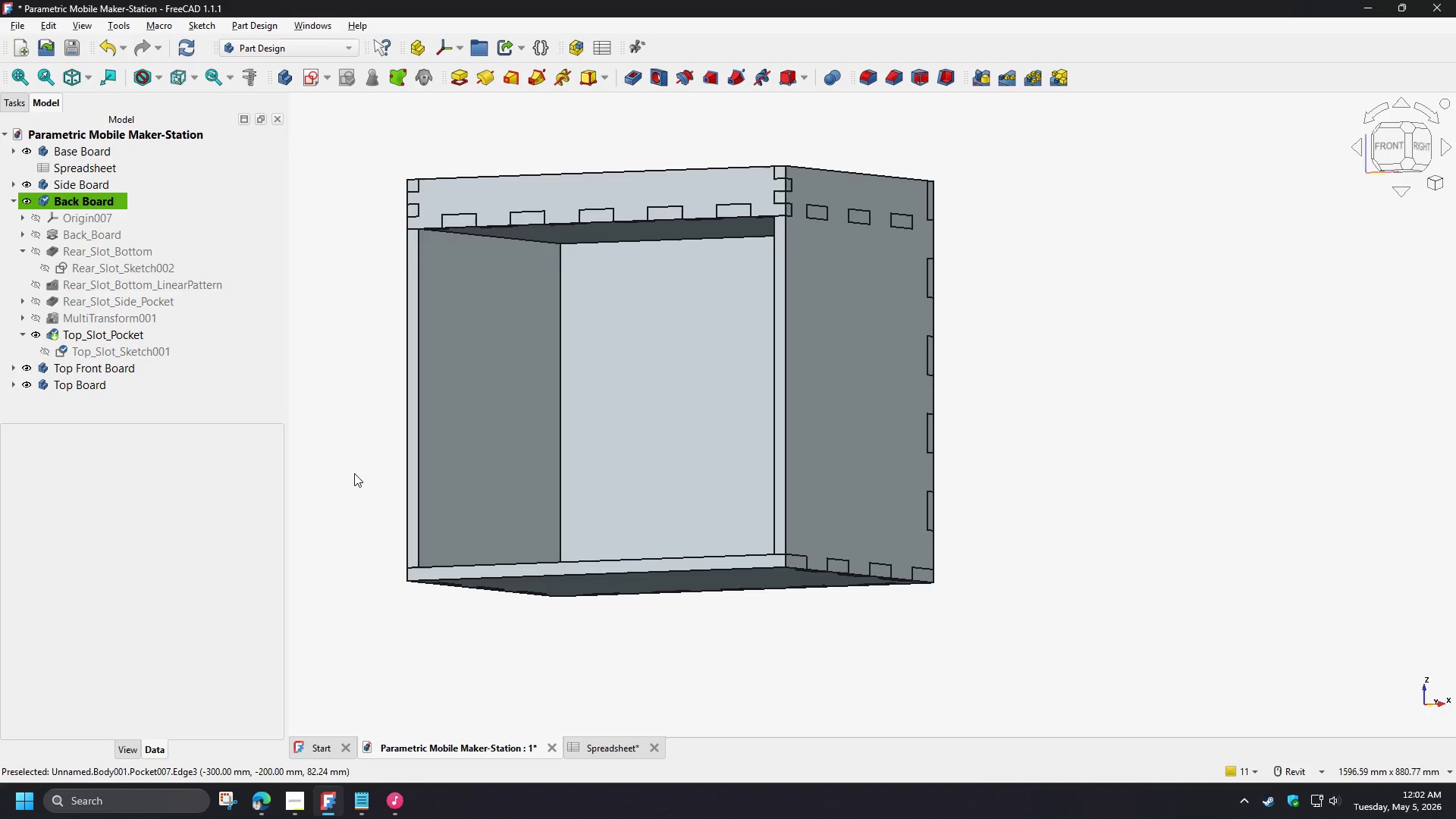 
wait(21.31)
 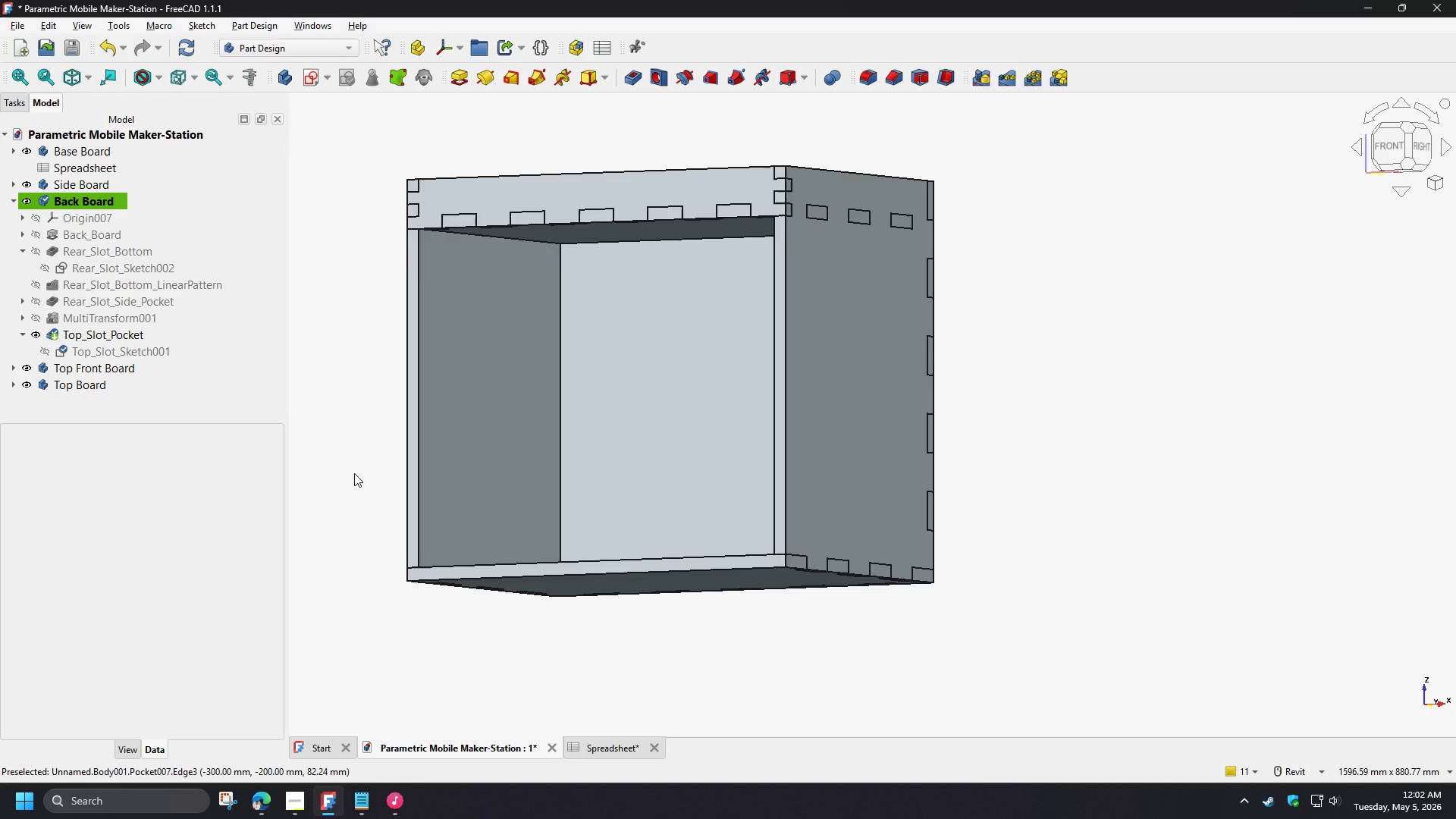 
hold_key(key=ShiftLeft, duration=1.5)
 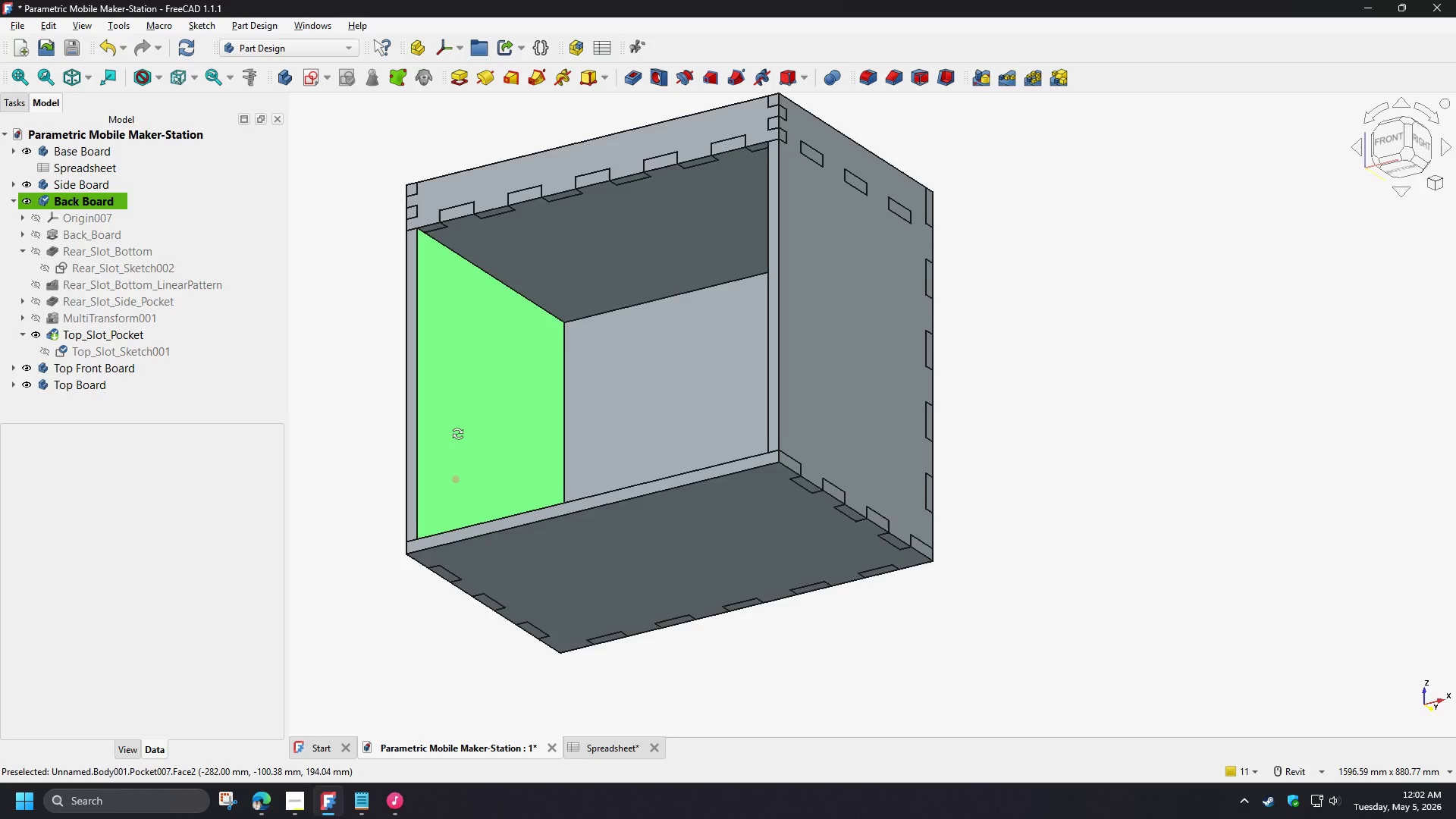 
hold_key(key=ShiftLeft, duration=1.52)
 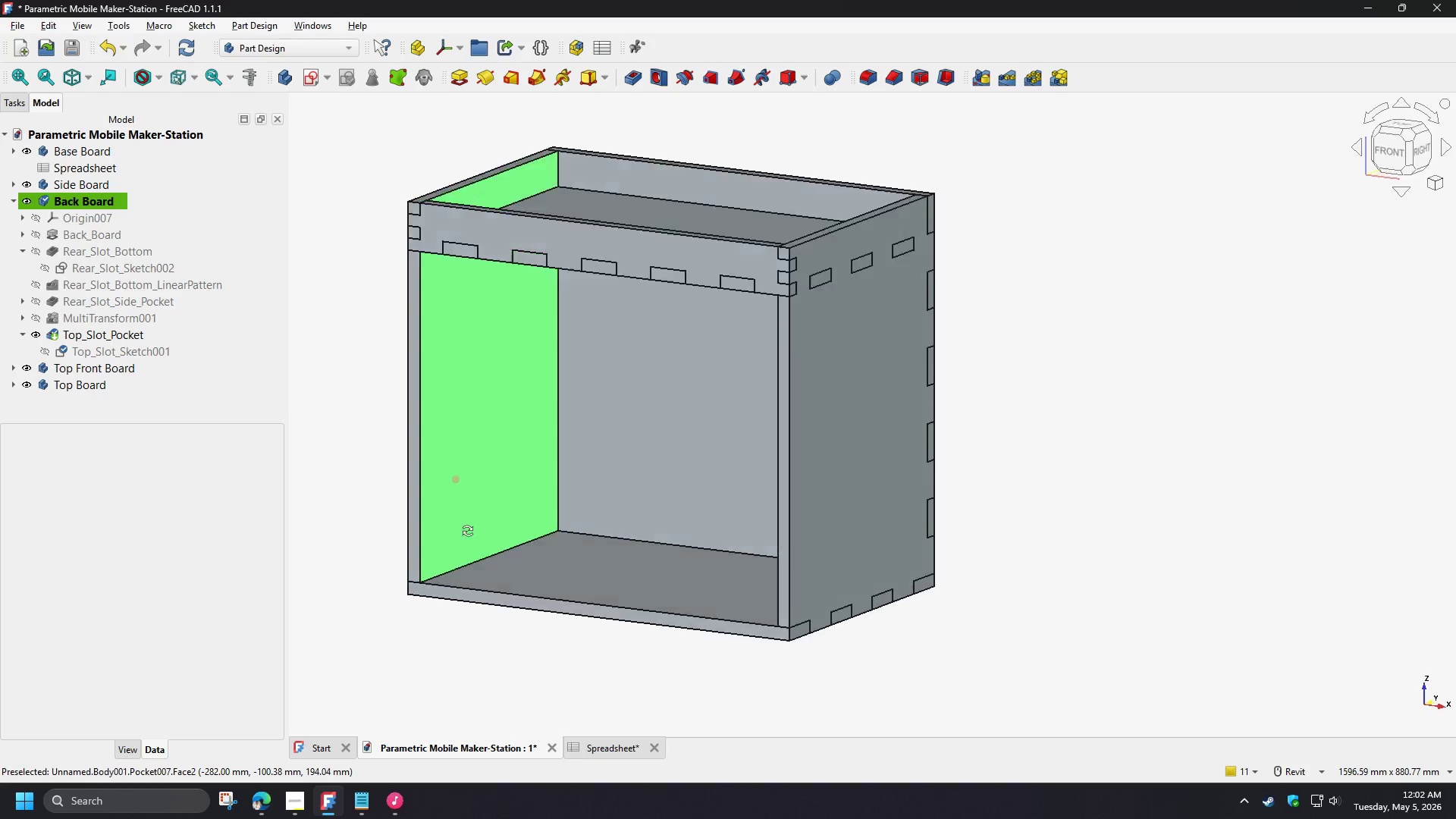 
hold_key(key=ShiftLeft, duration=1.5)
 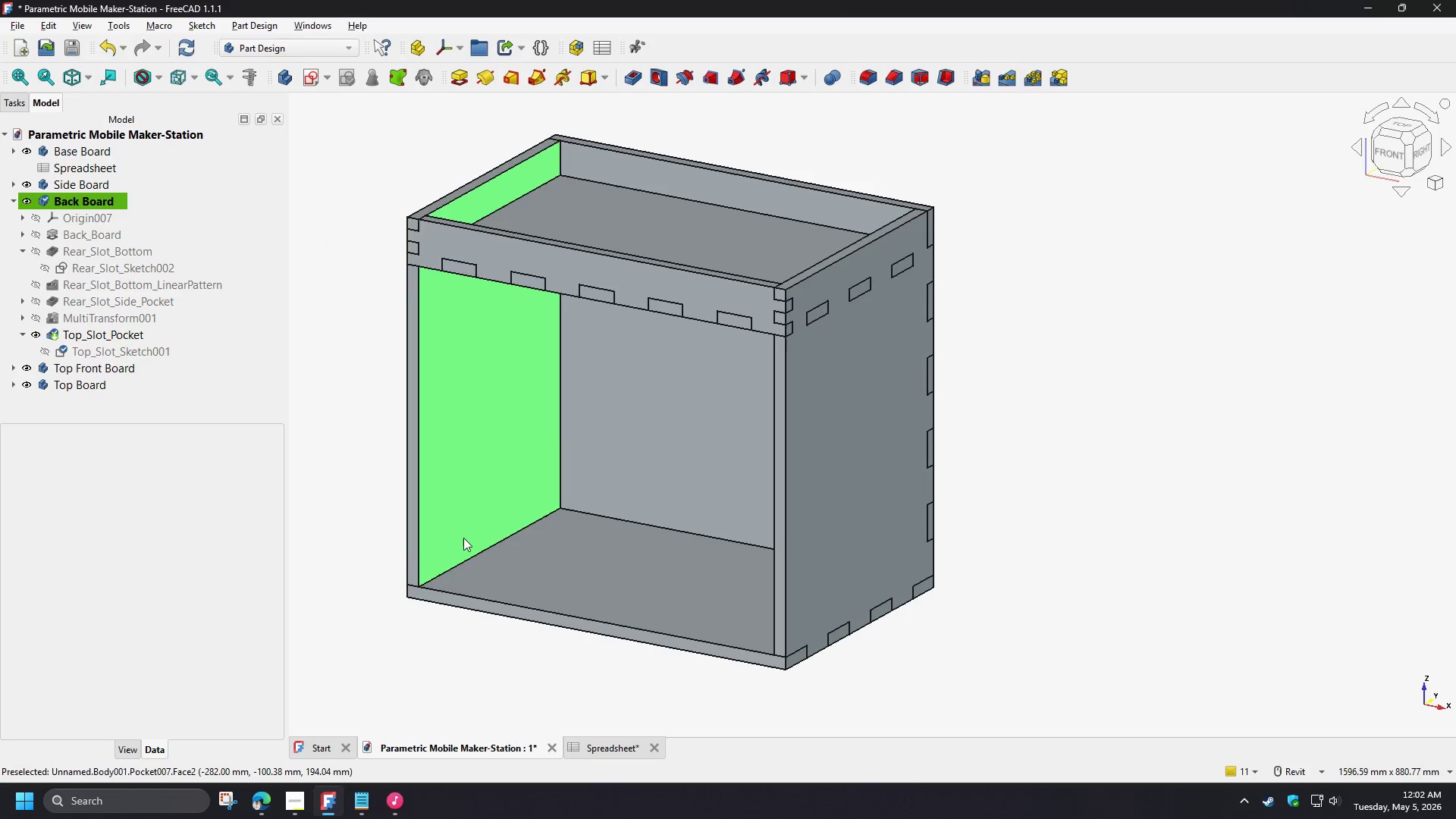 
key(Shift+ShiftLeft)
 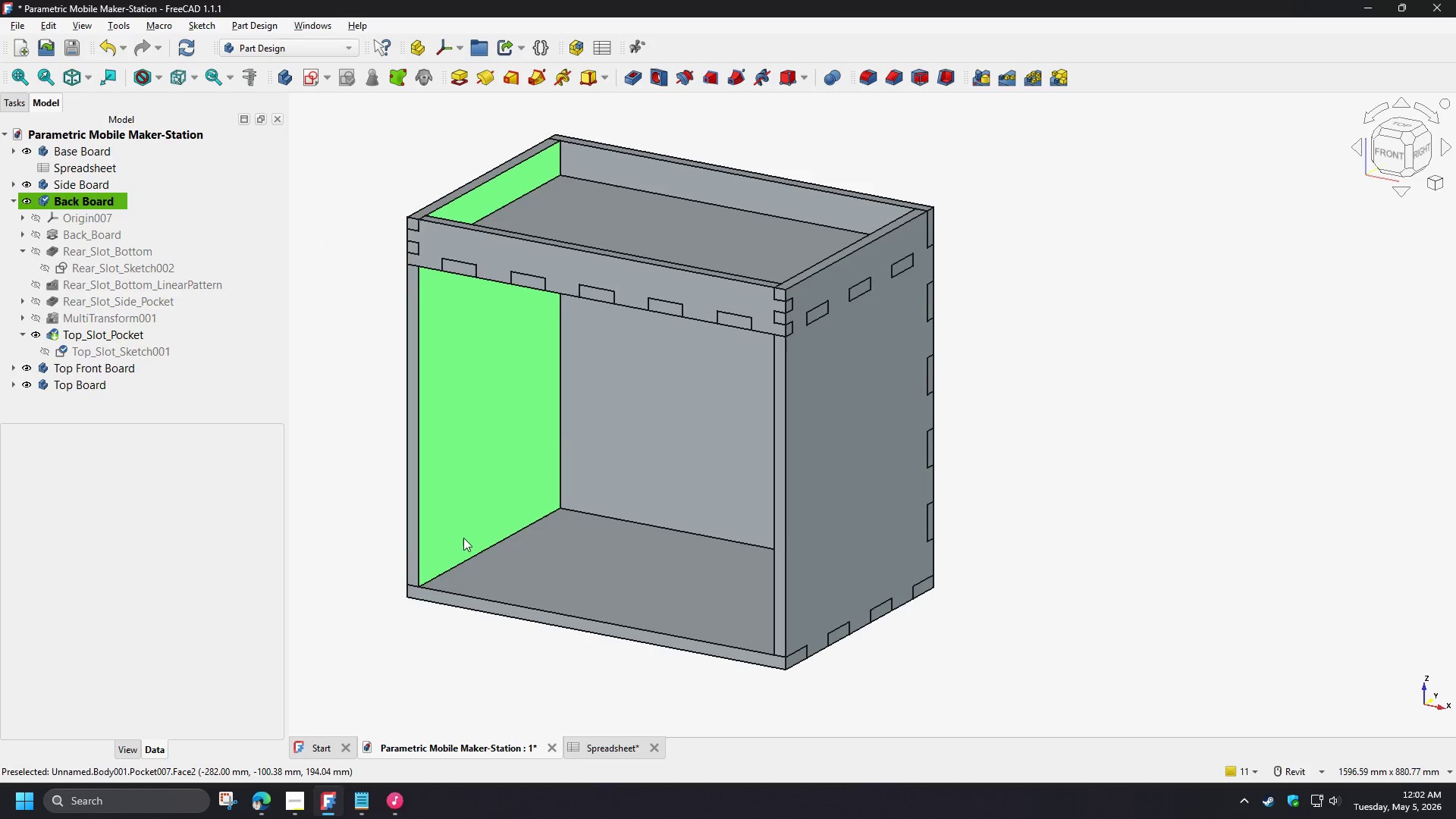 
key(Shift+ShiftLeft)
 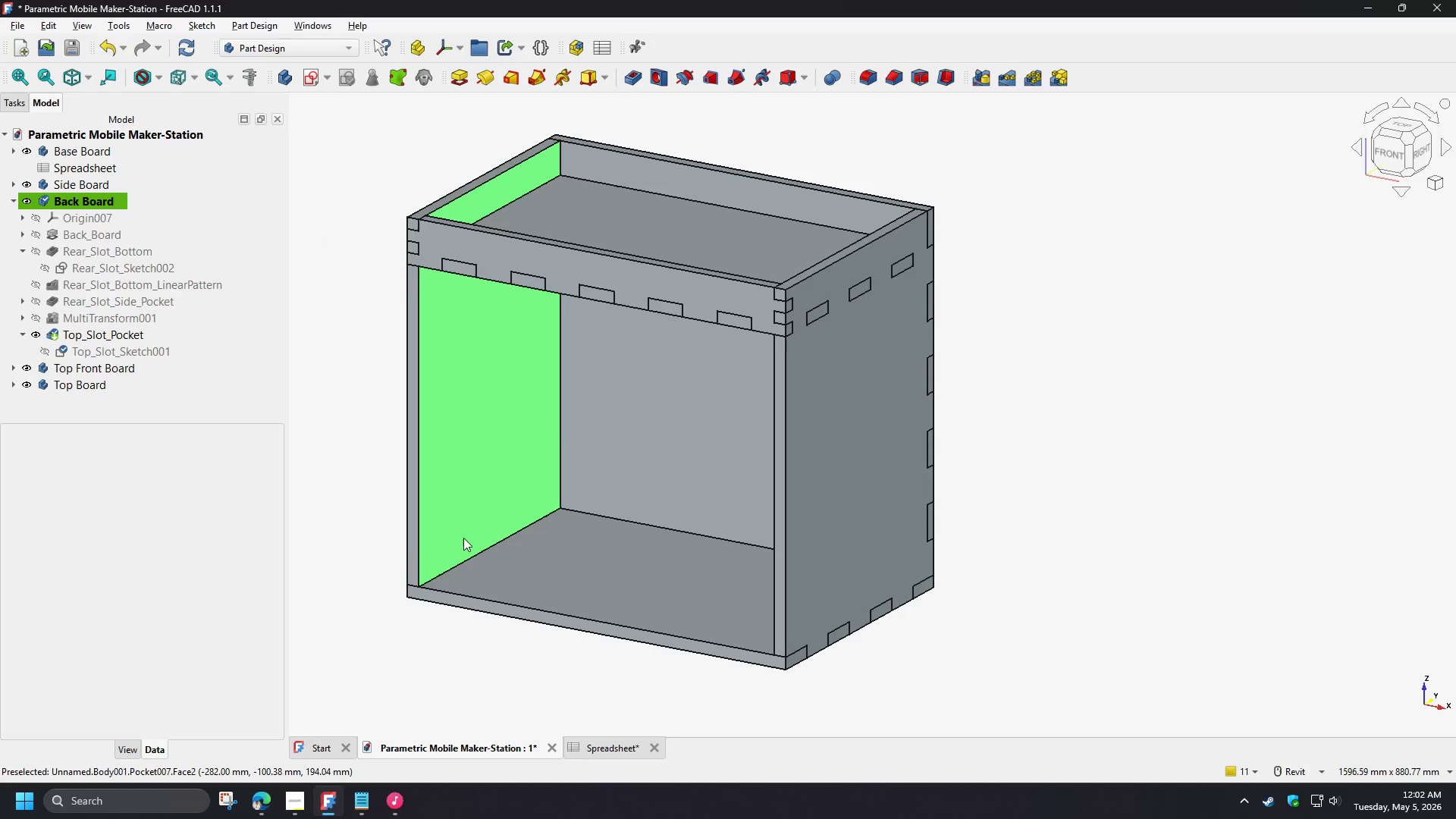 
key(Shift+ShiftLeft)
 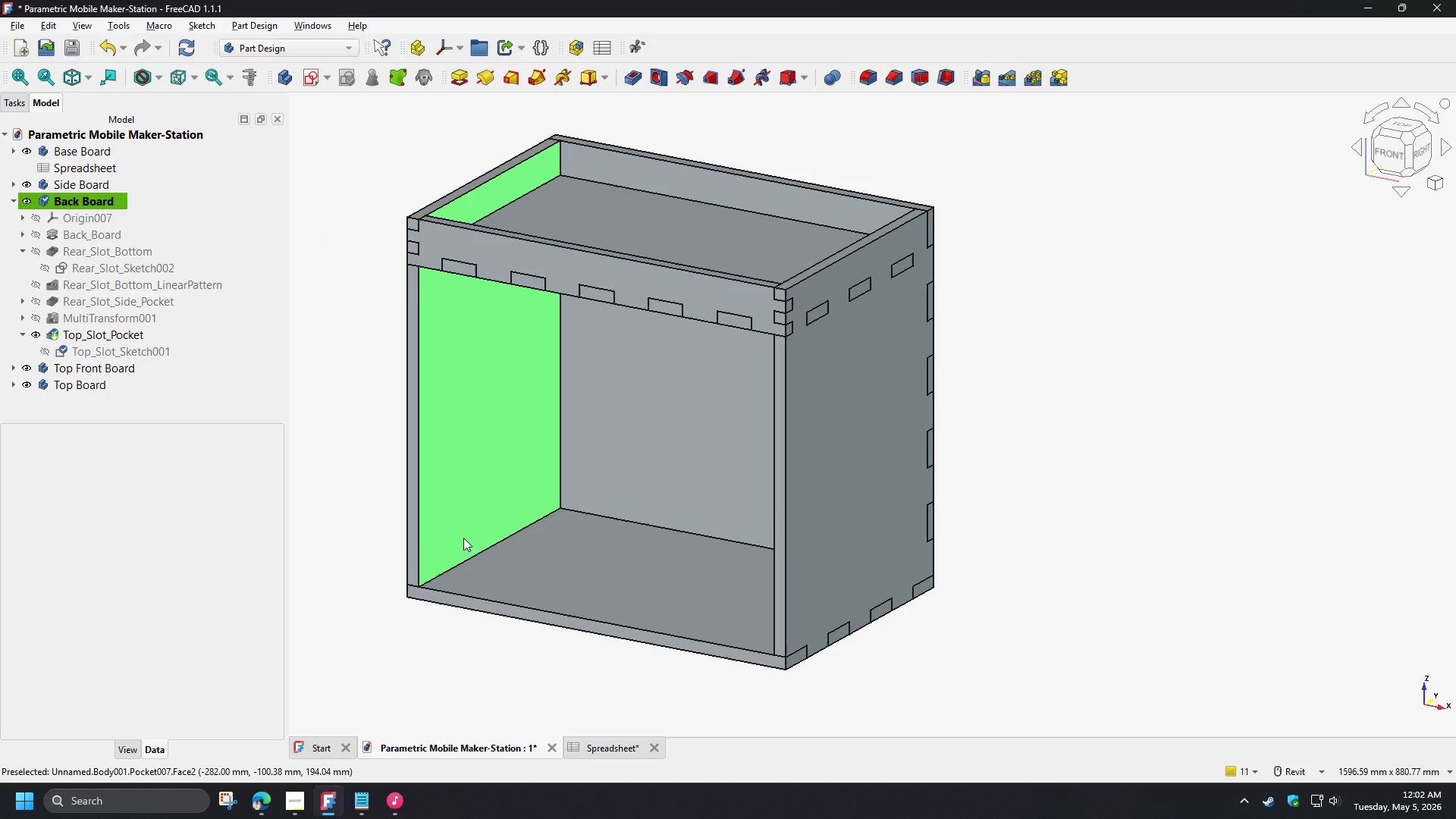 
key(Shift+ShiftLeft)
 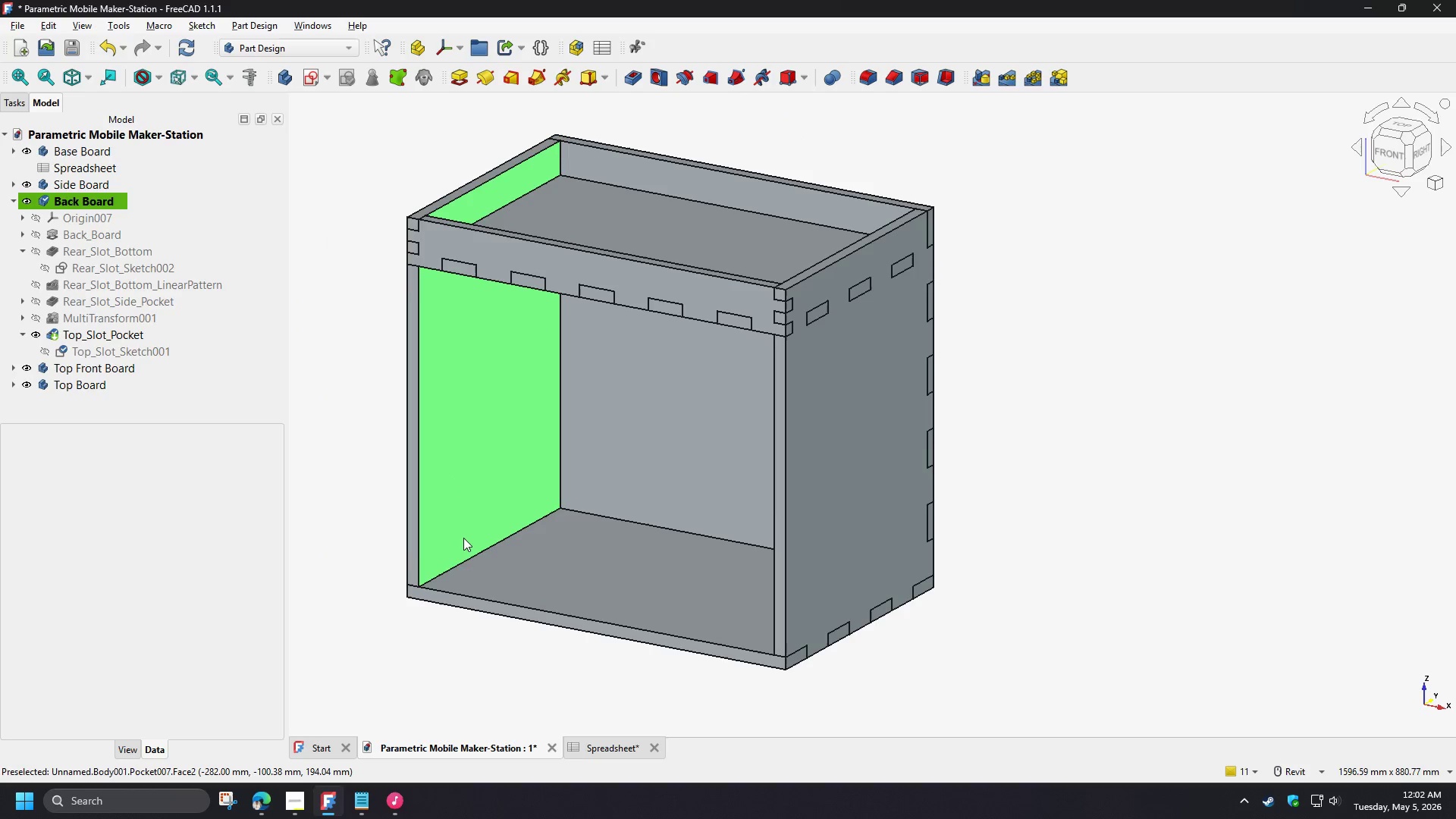 
key(Shift+ShiftLeft)
 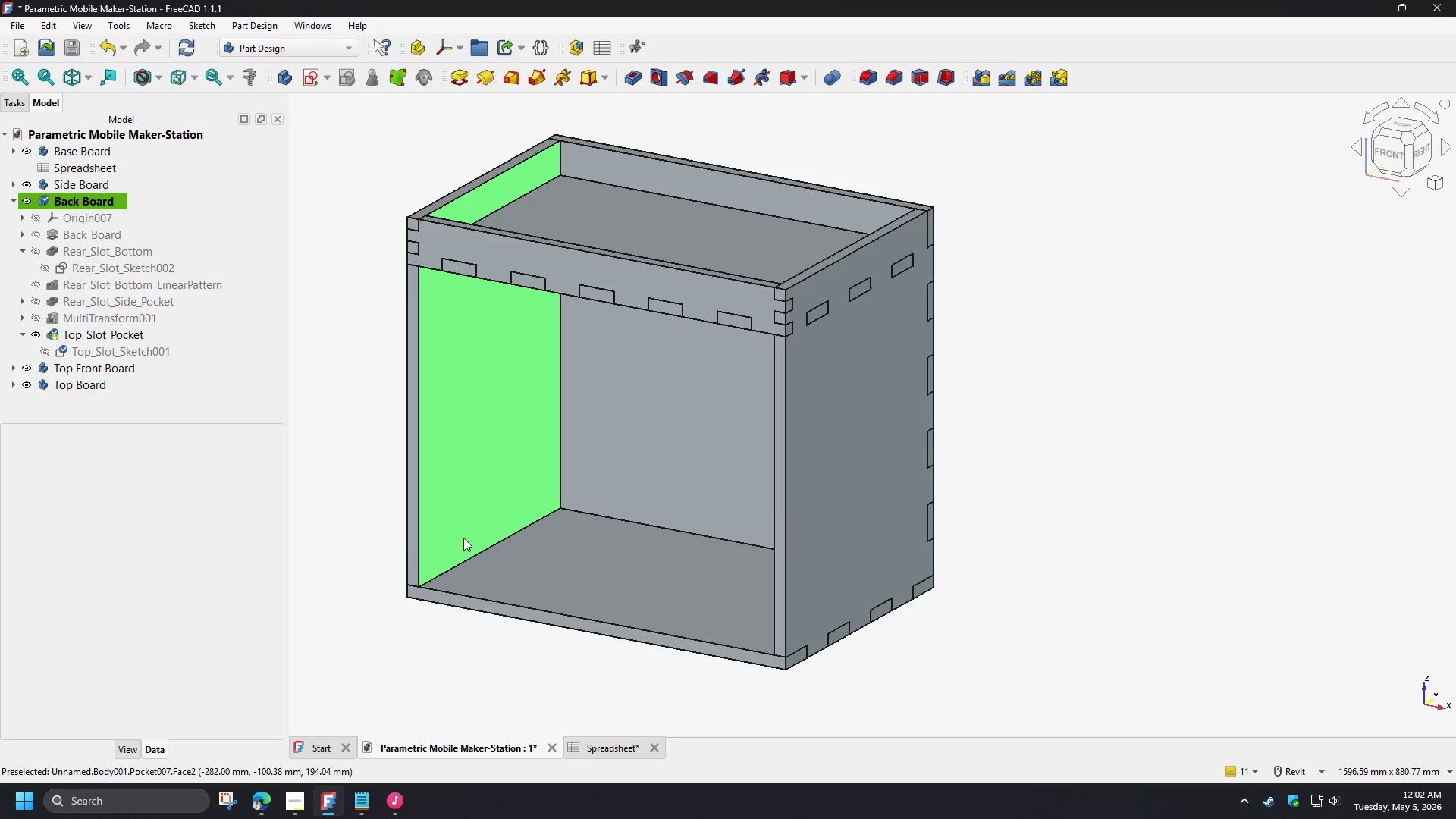 
key(Shift+ShiftLeft)
 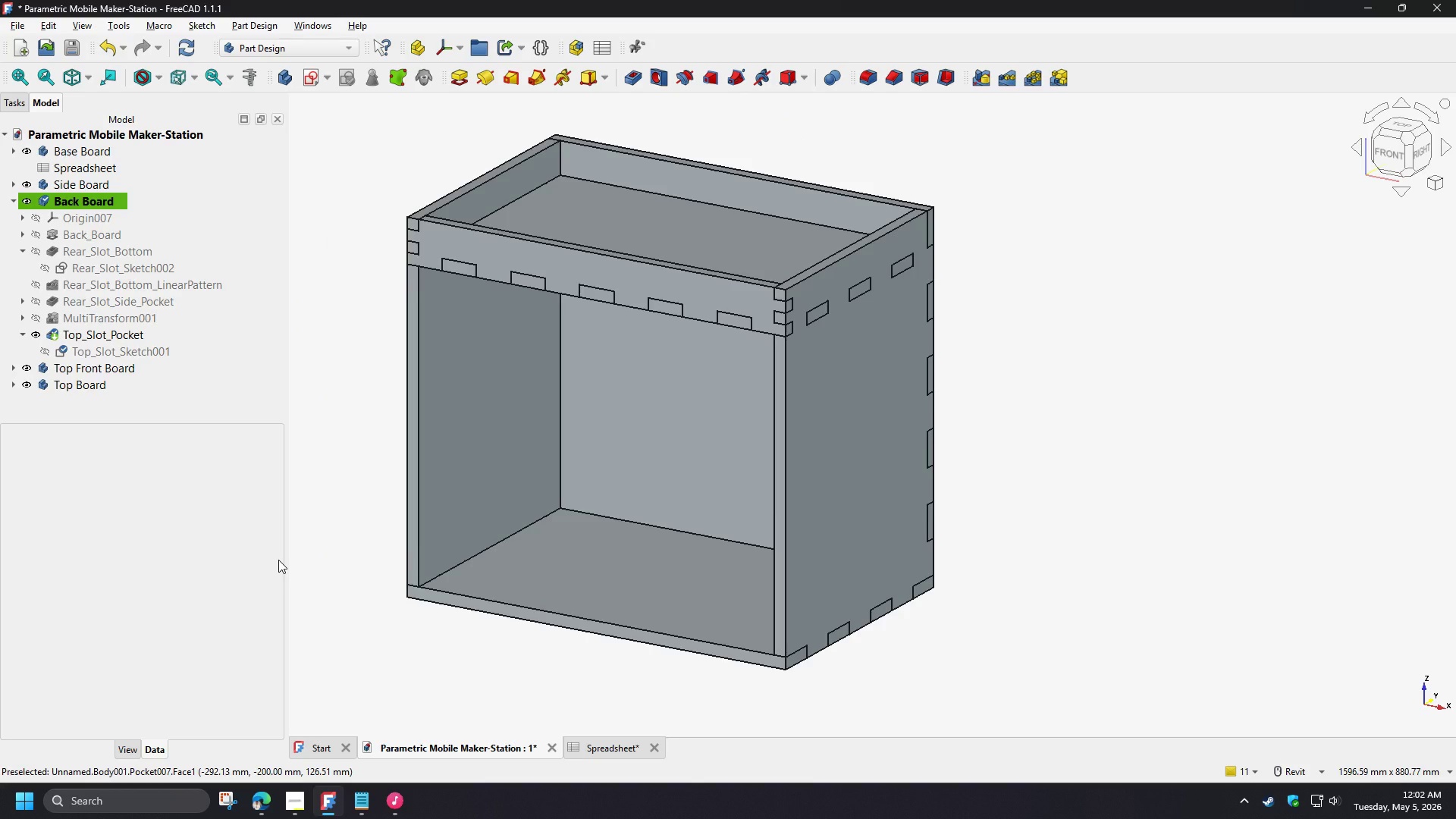 
hold_key(key=ShiftLeft, duration=1.14)
 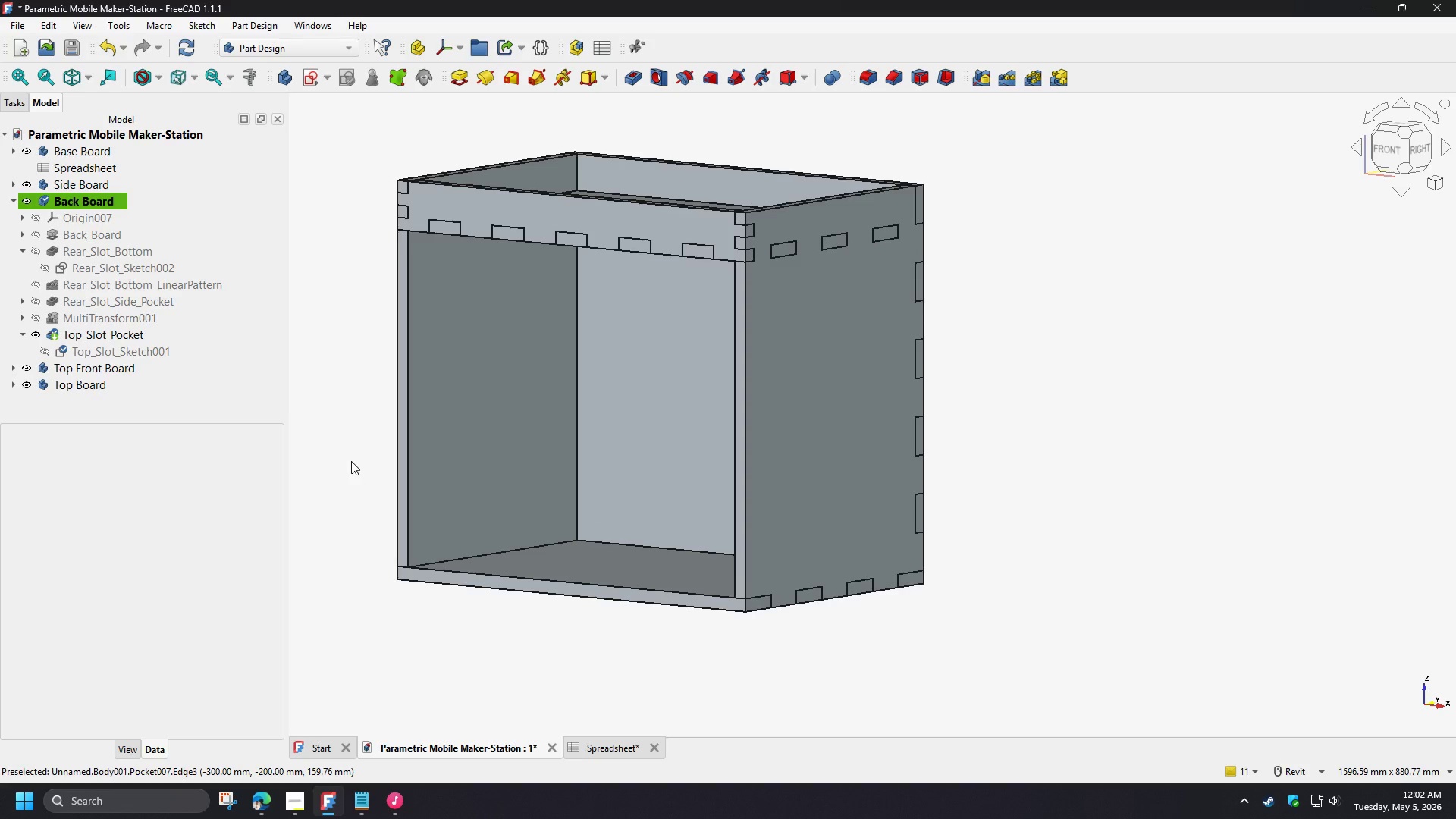 
hold_key(key=ShiftLeft, duration=13.23)
 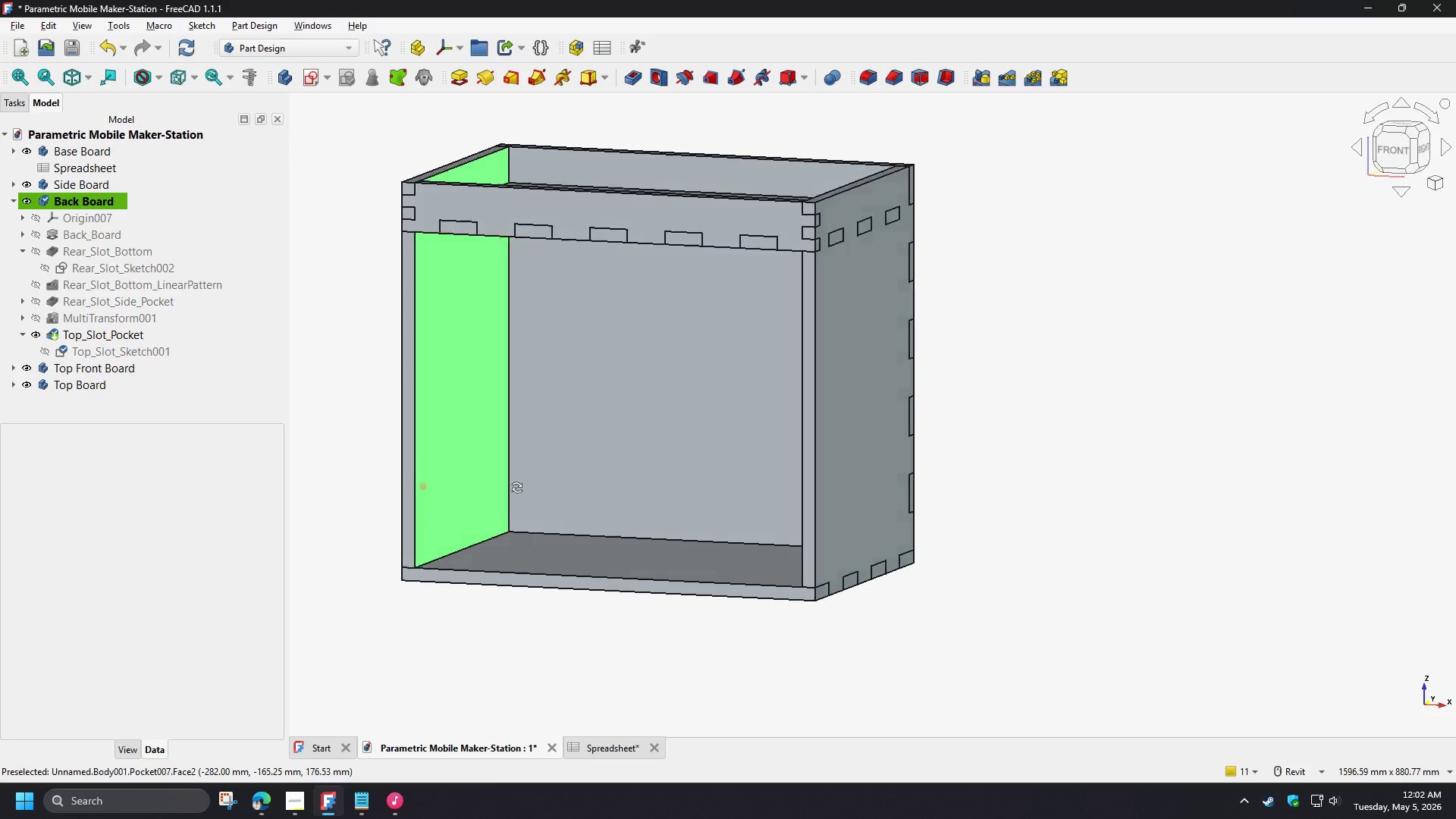 
hold_key(key=ShiftLeft, duration=1.5)
 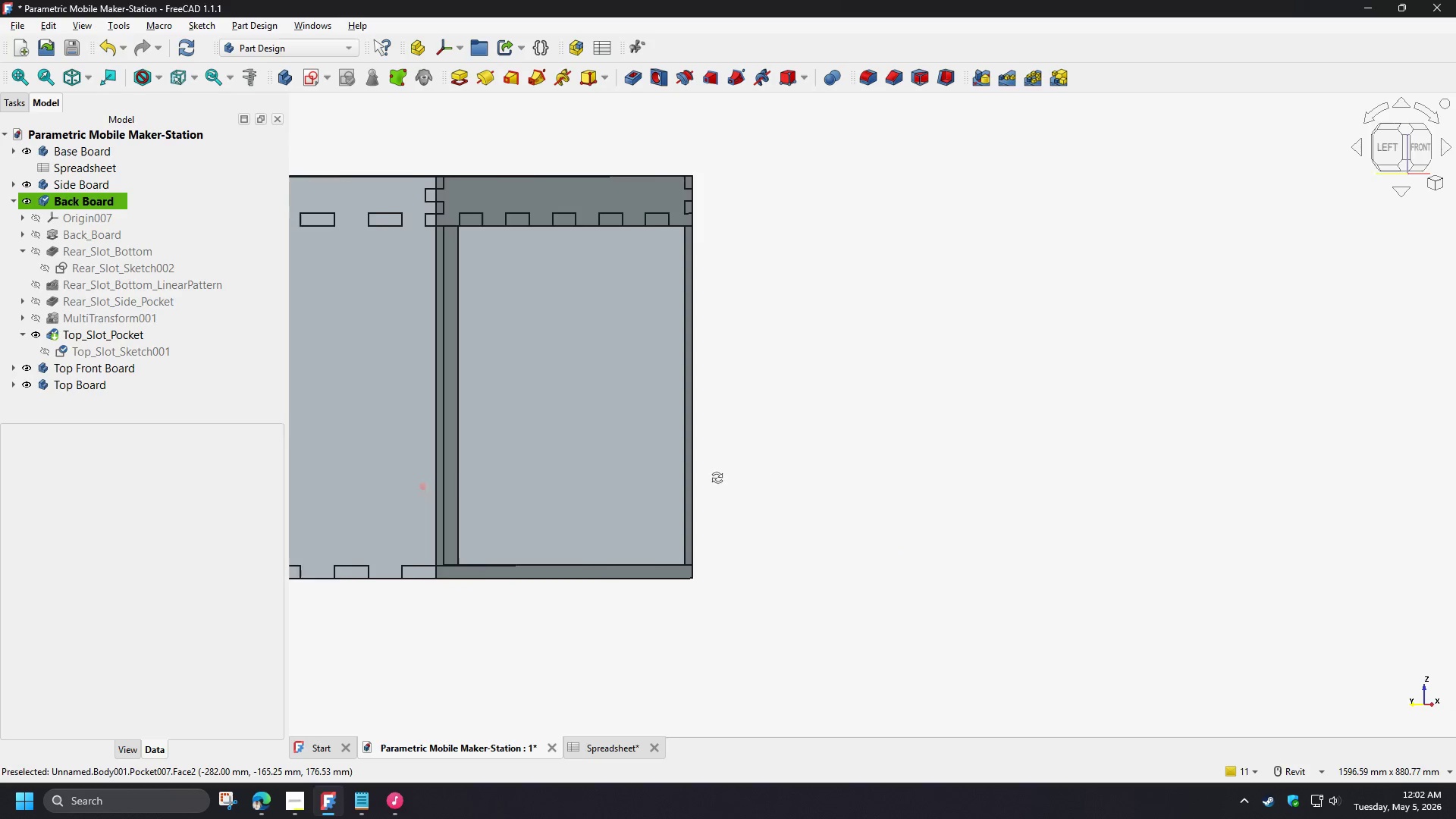 
hold_key(key=ShiftLeft, duration=1.53)
 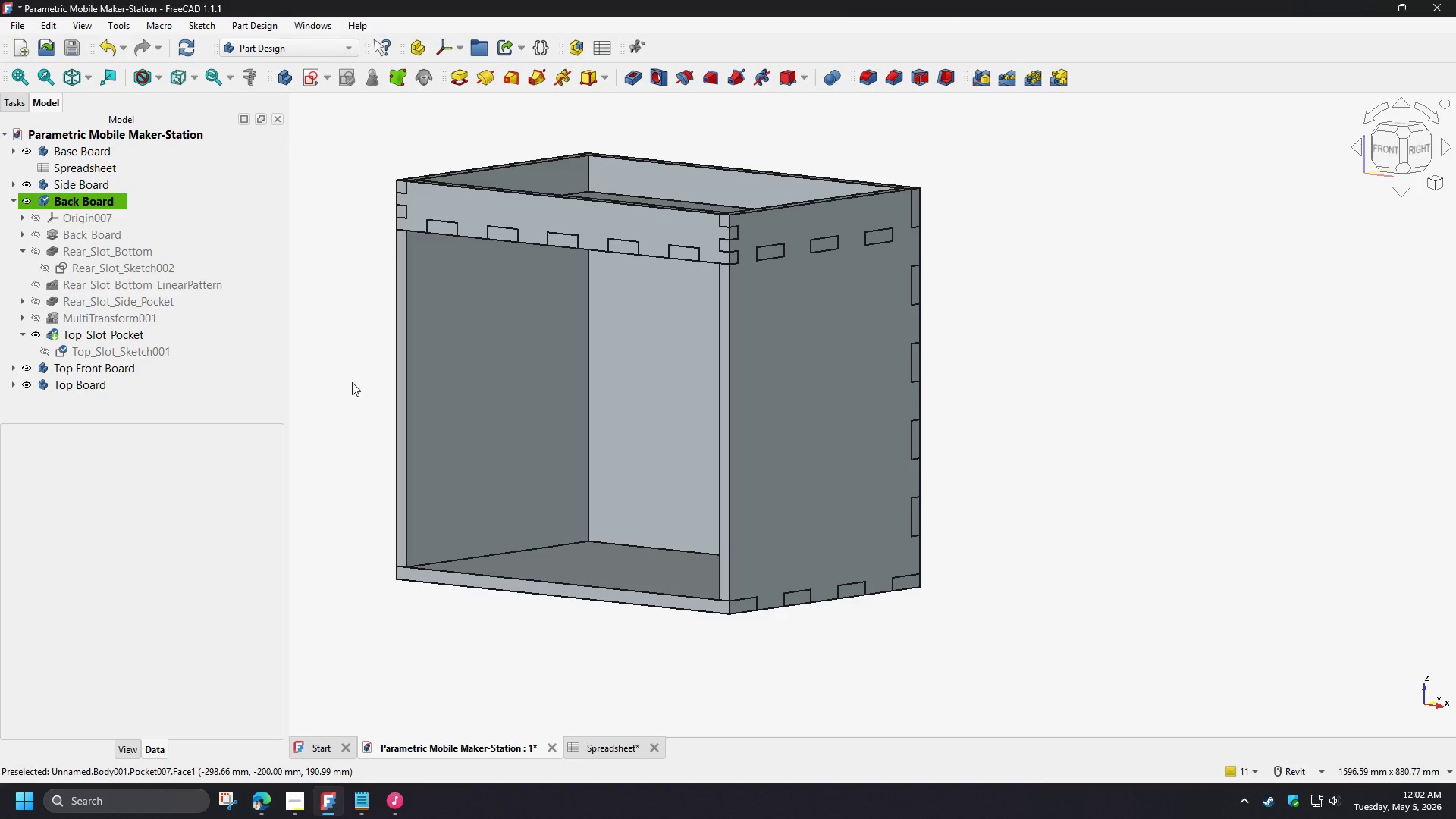 
key(Shift+ShiftLeft)
 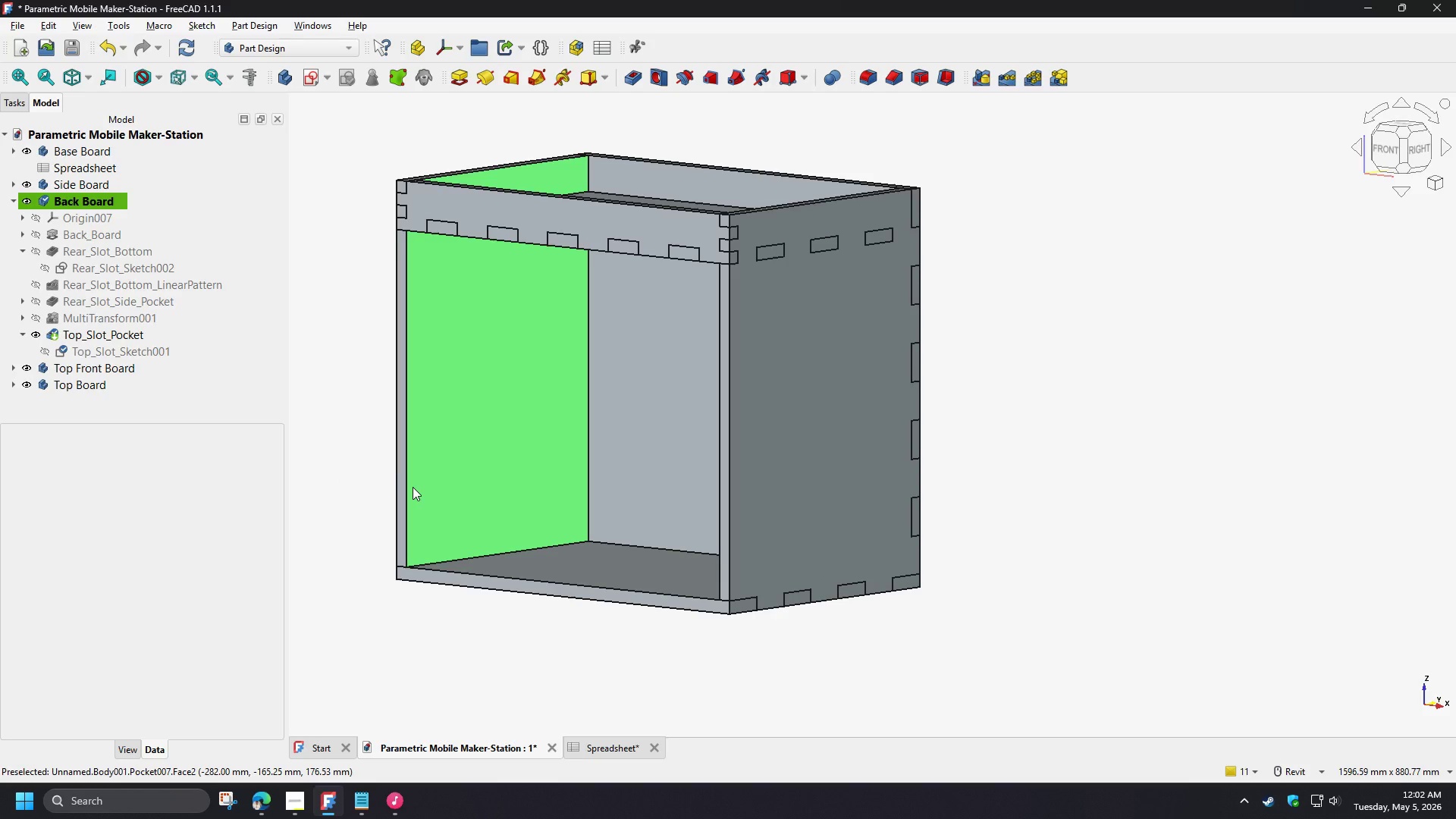 
key(Shift+ShiftLeft)
 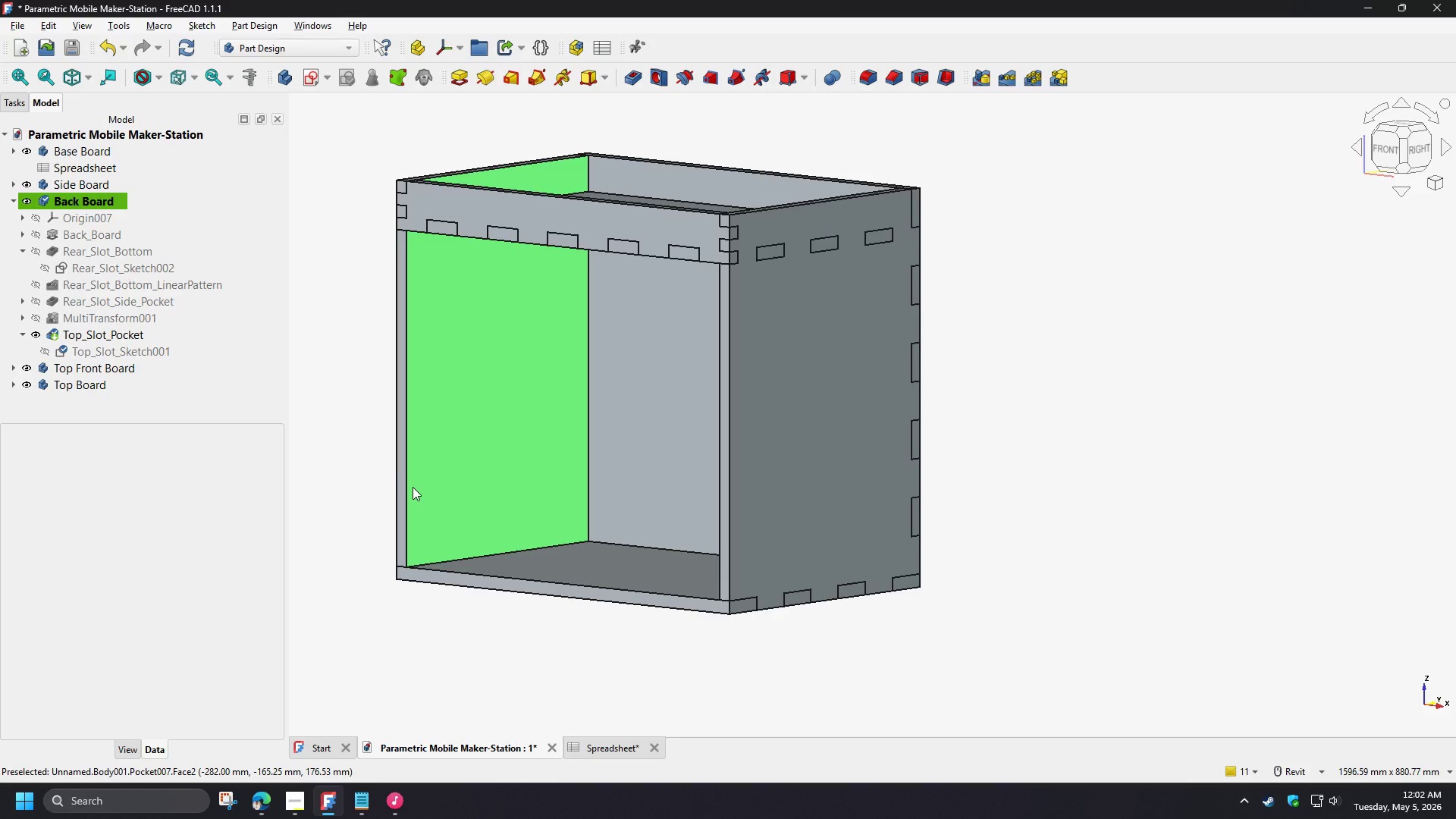 
key(Shift+ShiftLeft)
 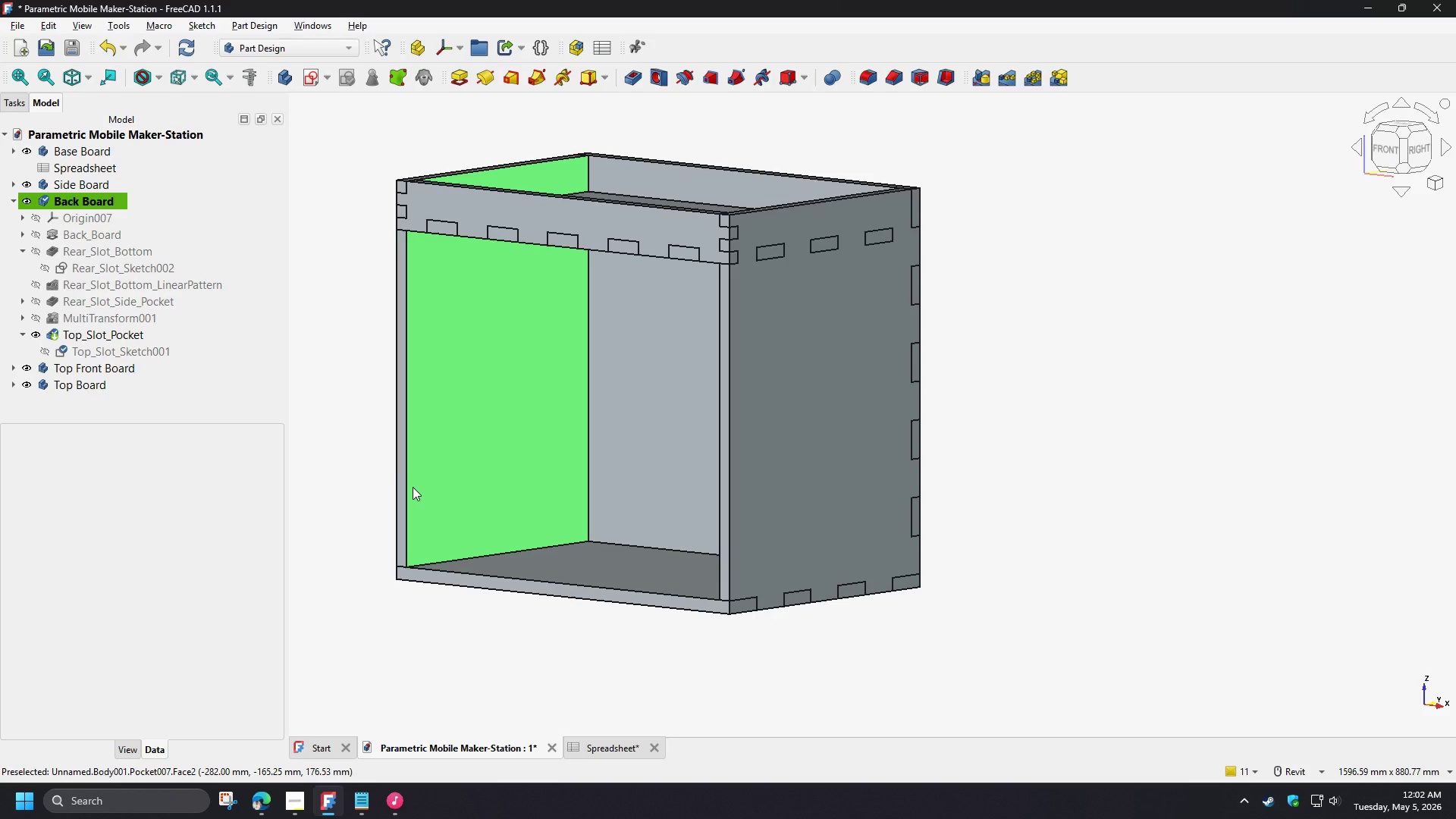 
key(Shift+ShiftLeft)
 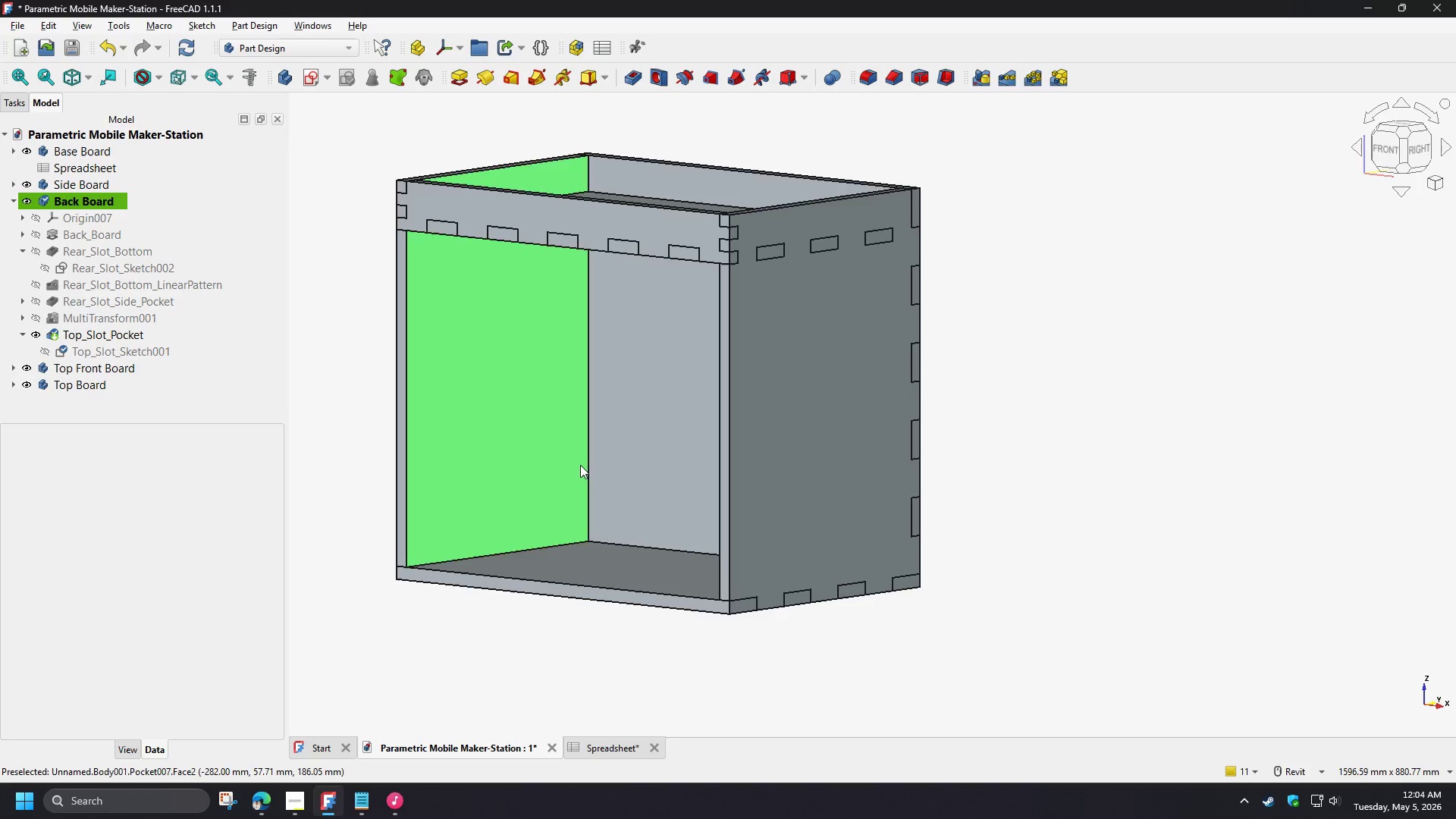 
wait(83.22)
 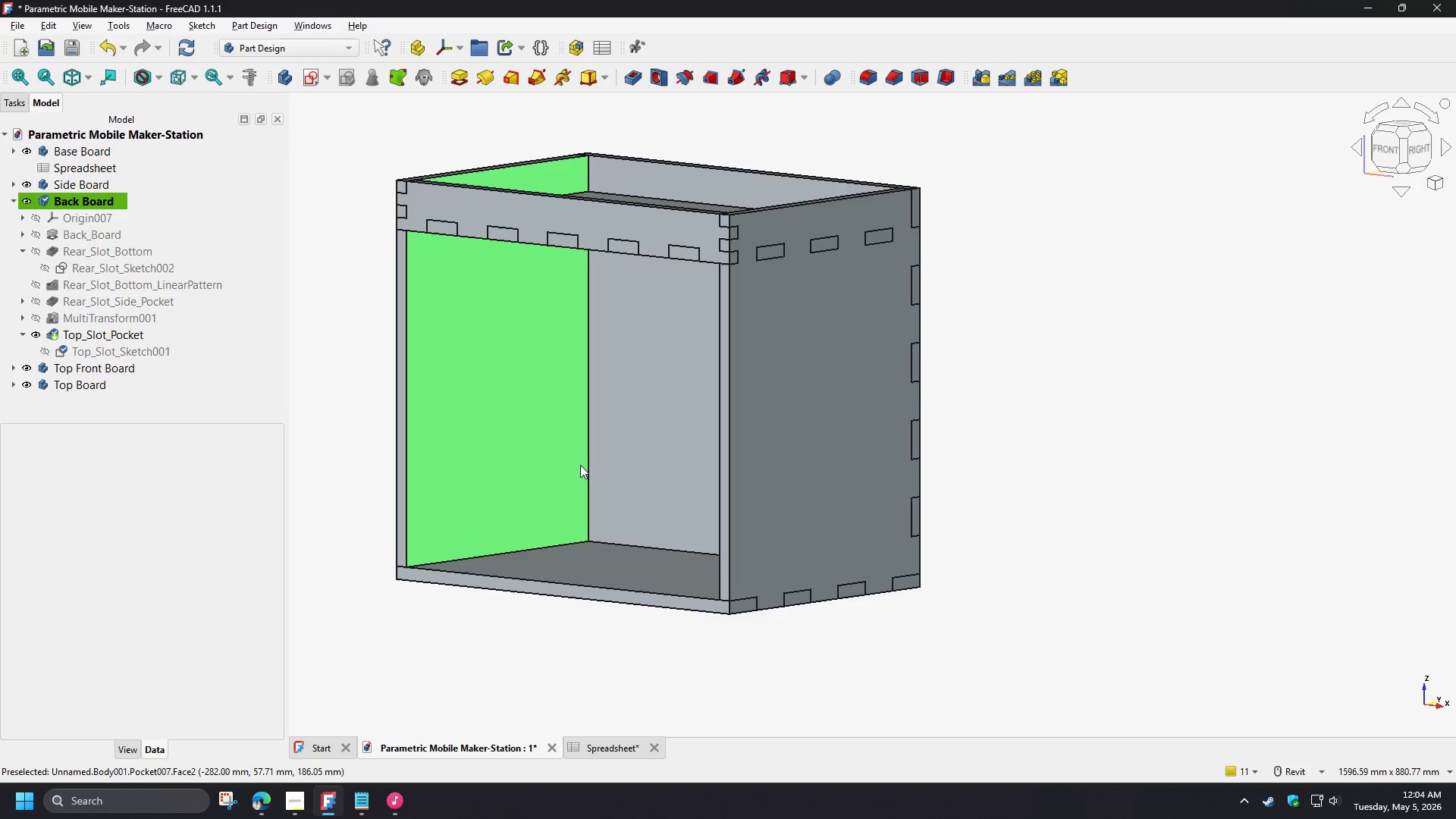 
left_click([22, 337])
 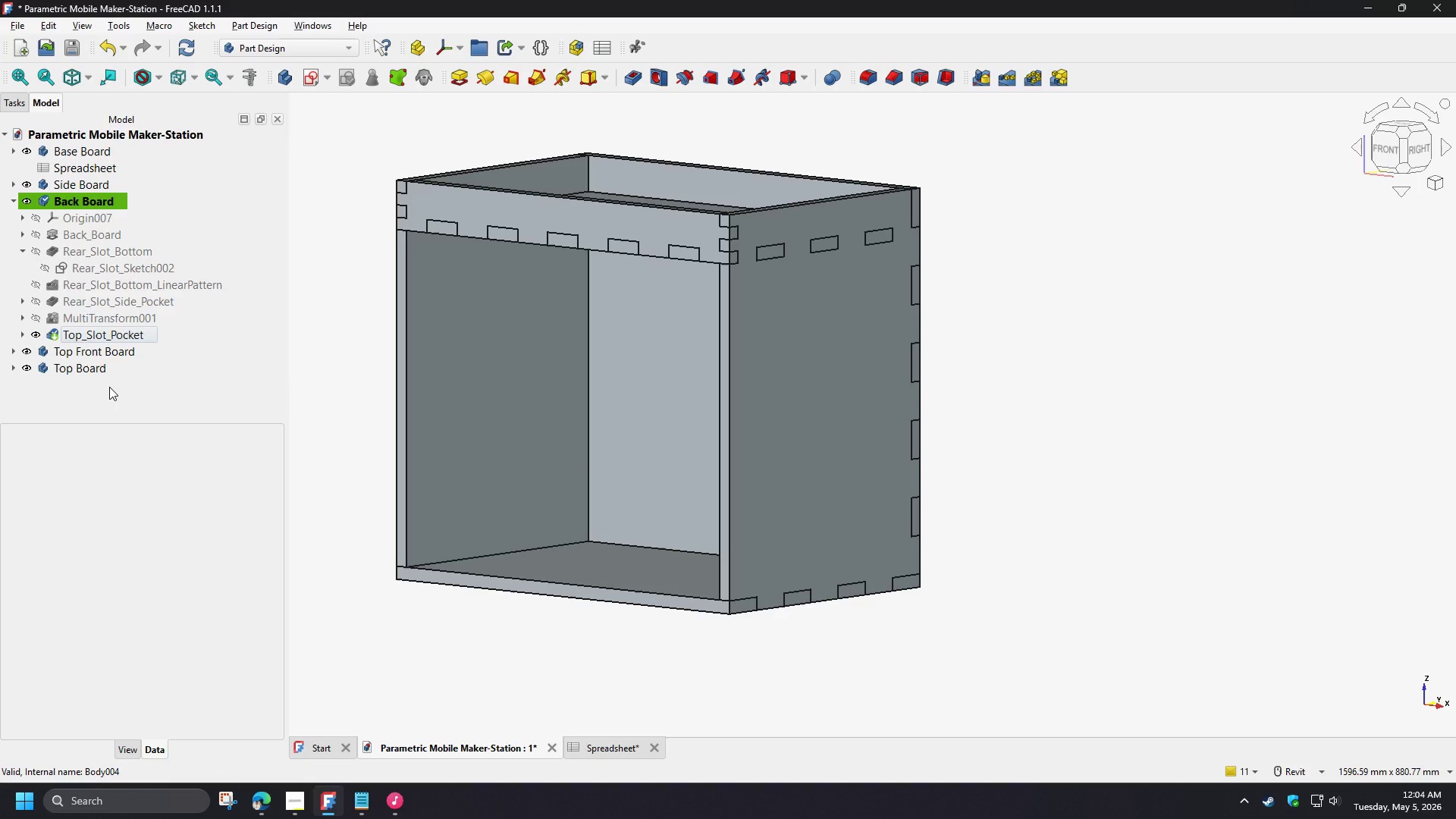 
left_click([109, 387])
 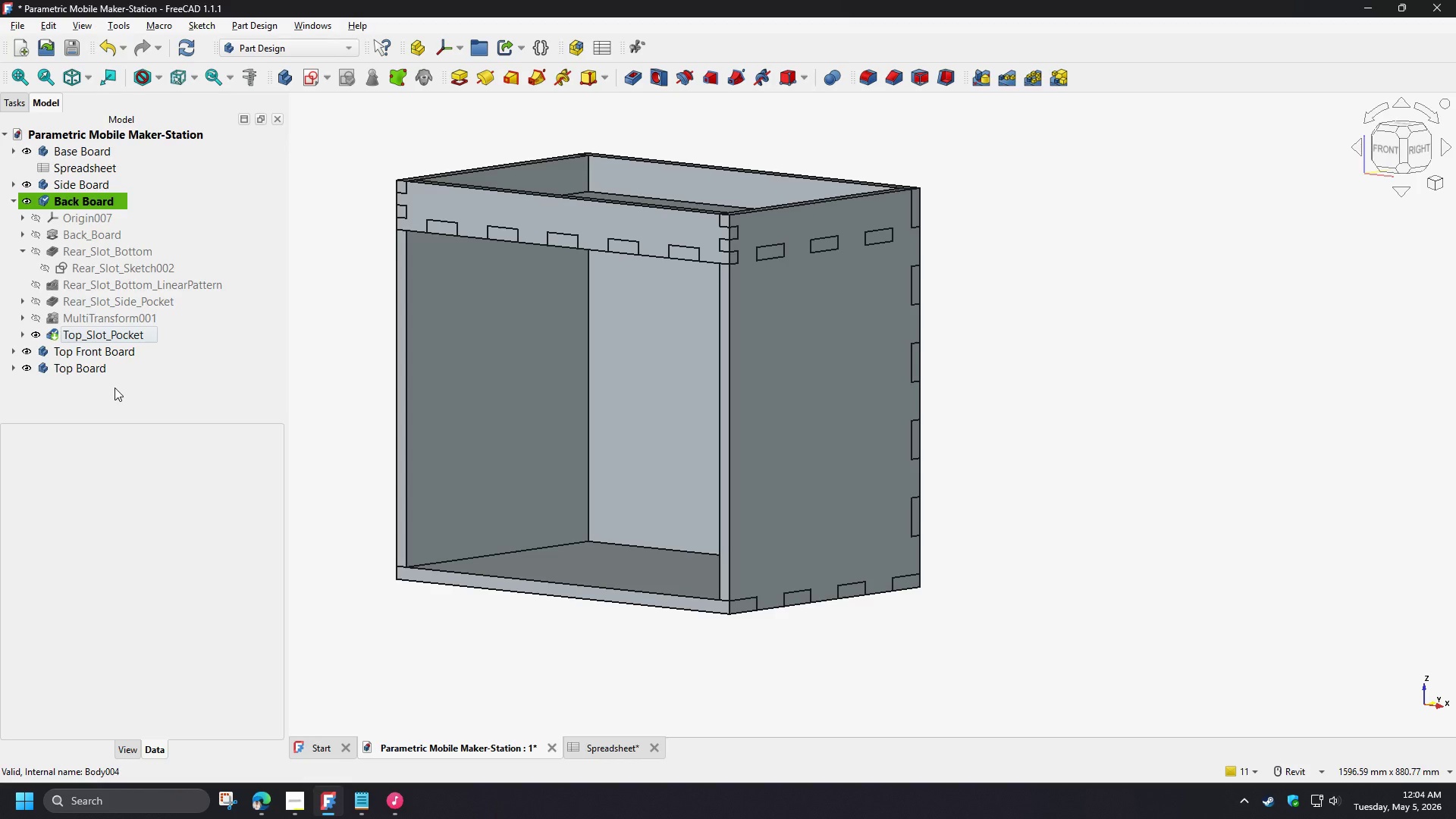 
left_click([117, 392])
 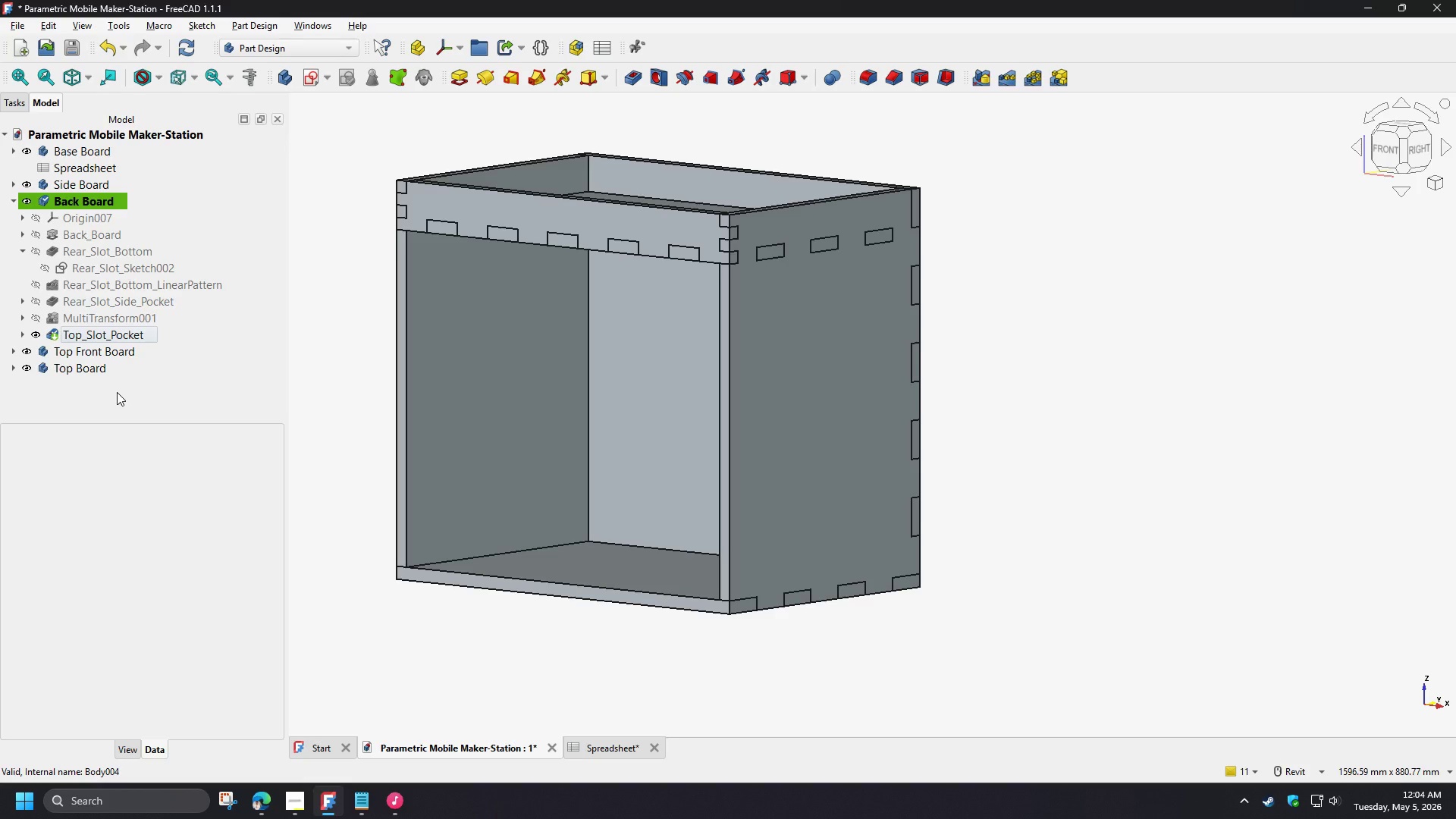 
wait(5.81)
 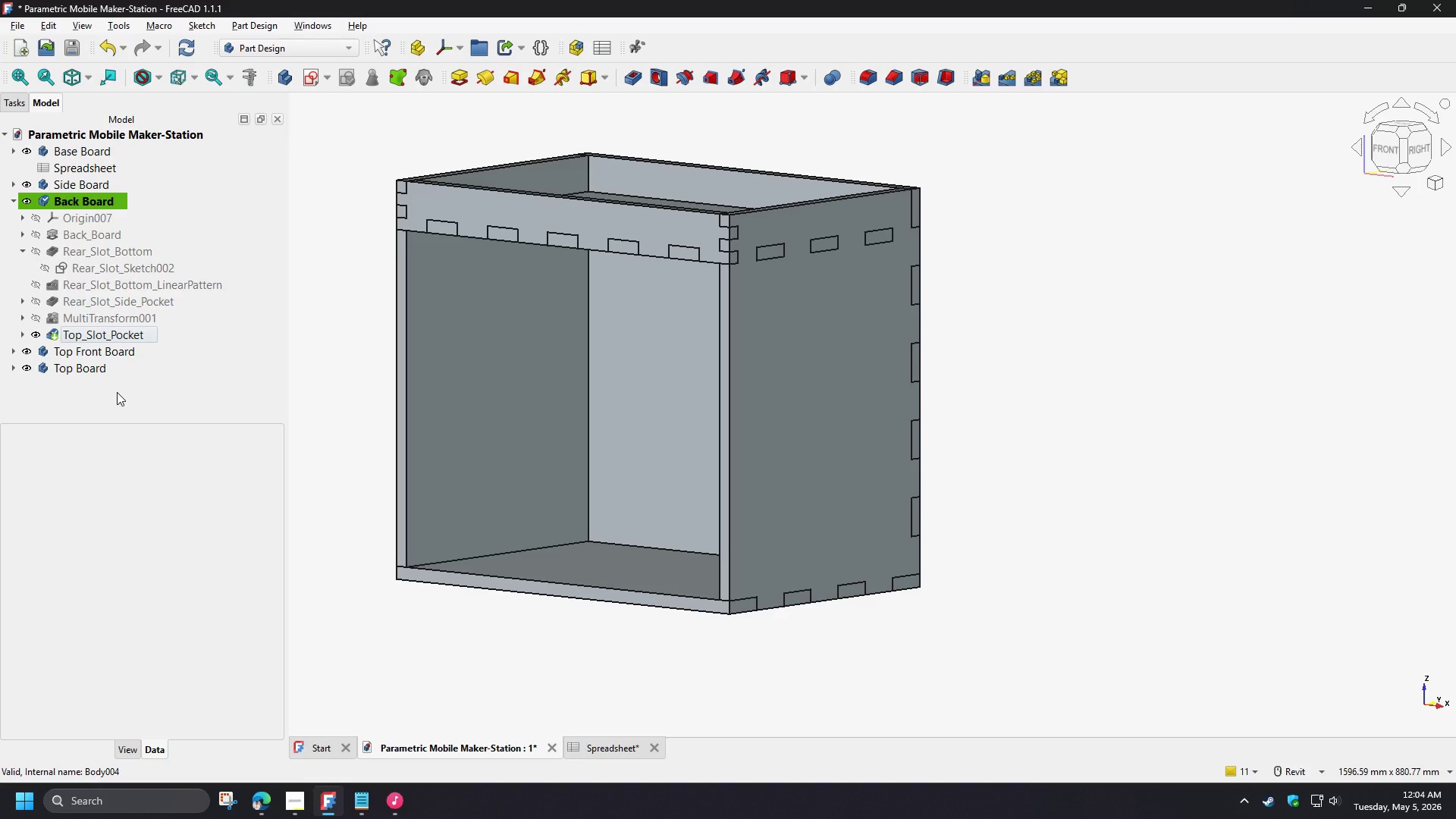 
left_click([117, 392])
 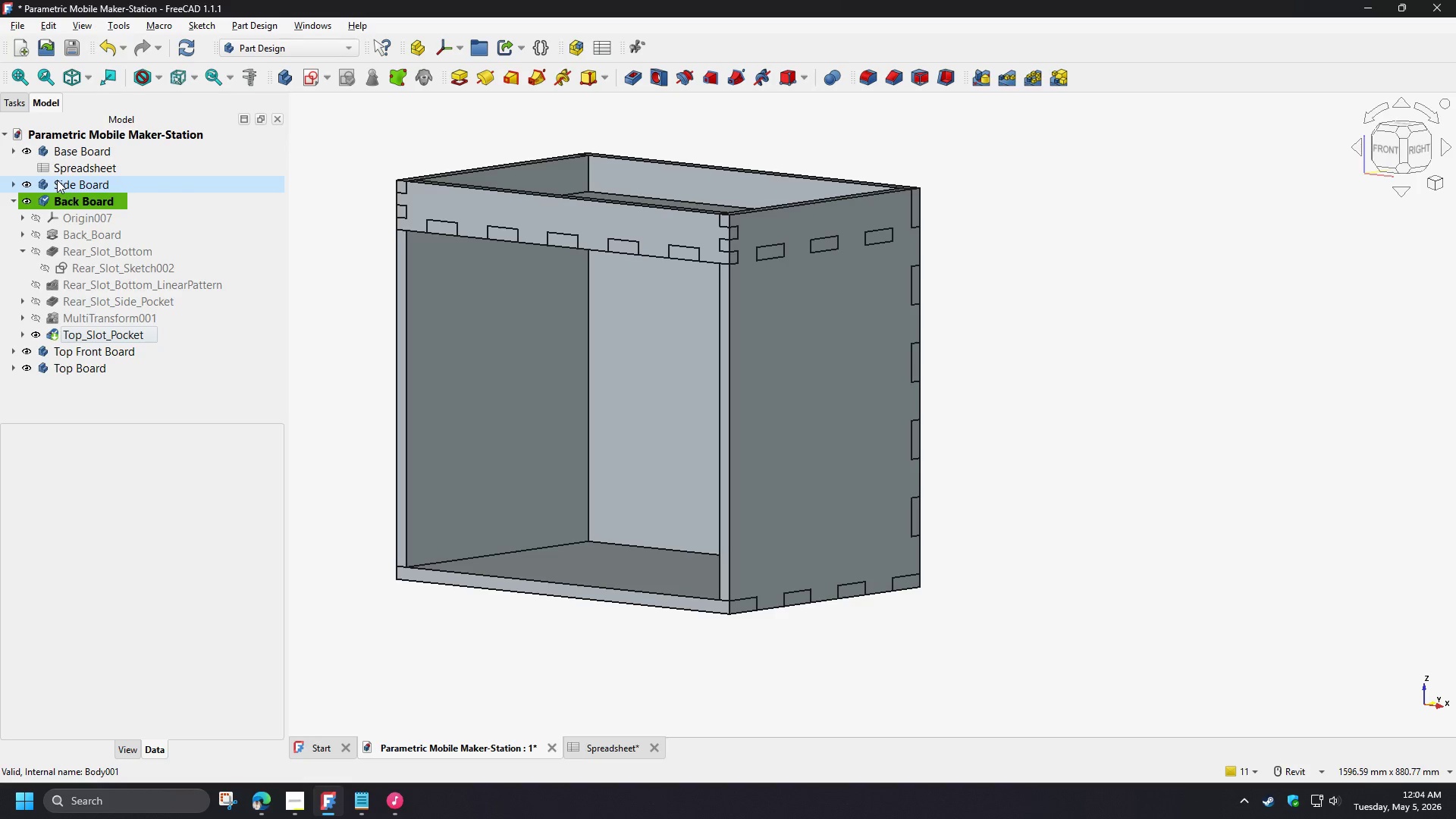 
double_click([71, 190])
 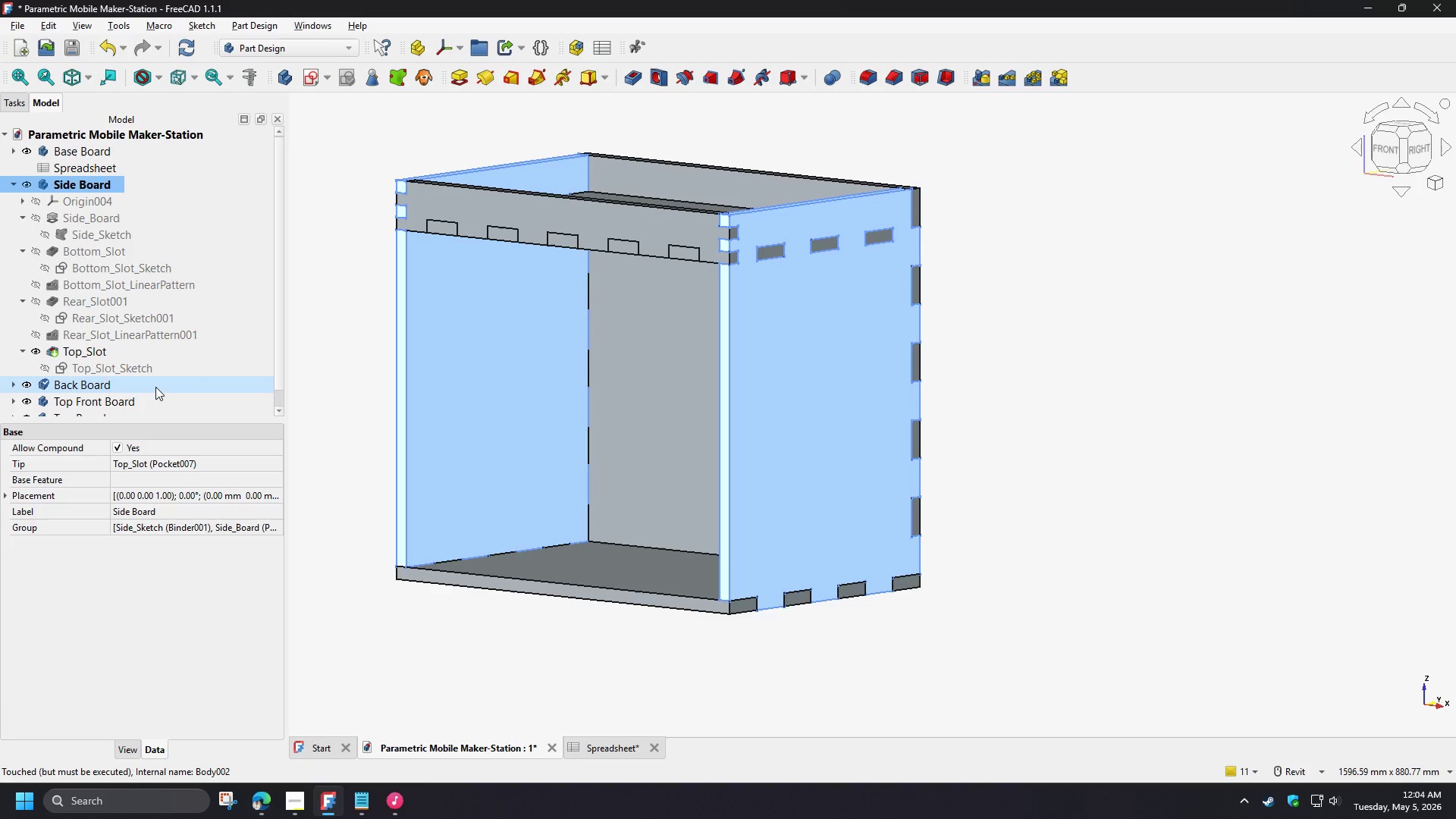 
left_click([130, 377])
 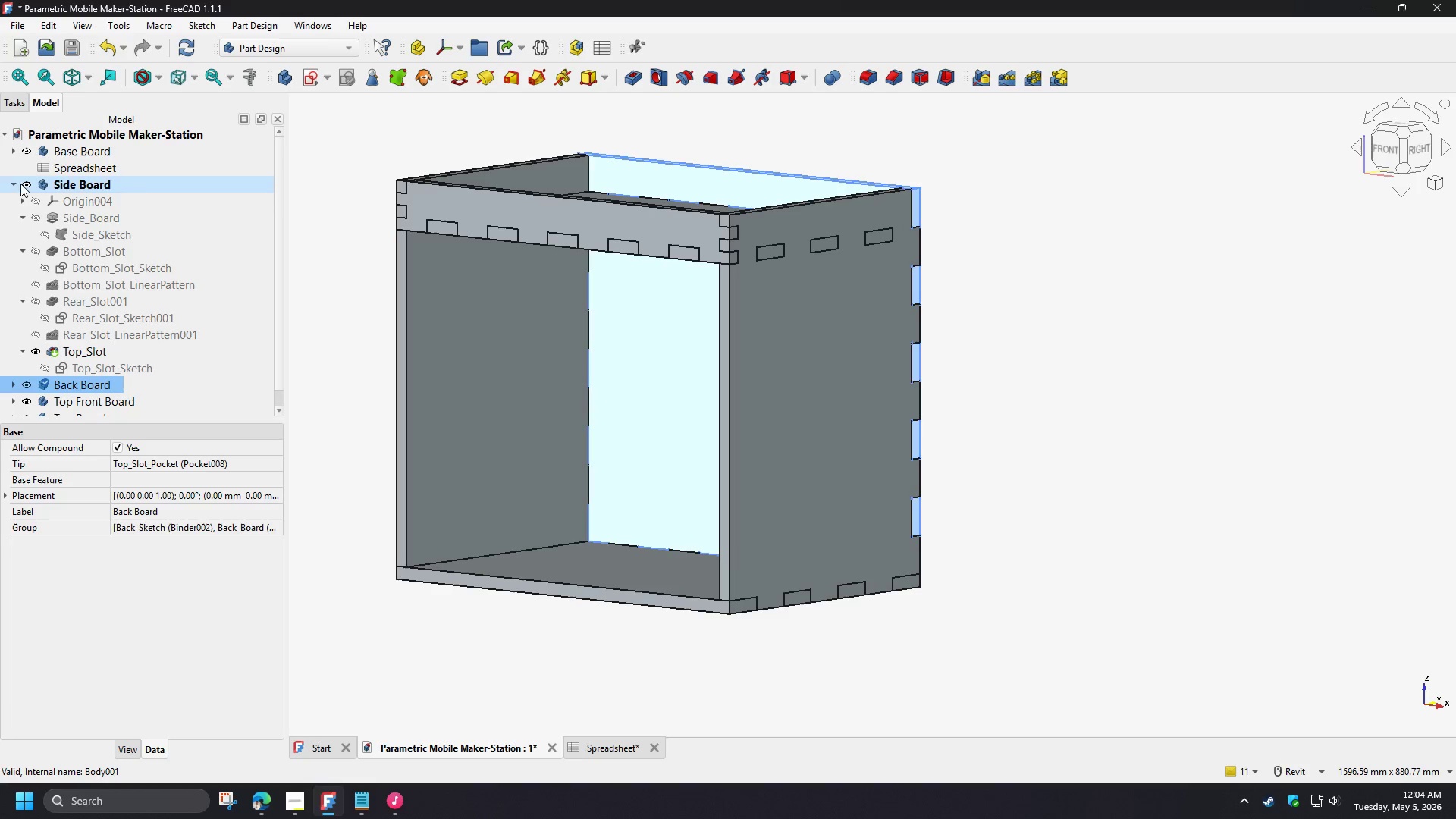 
left_click([17, 184])
 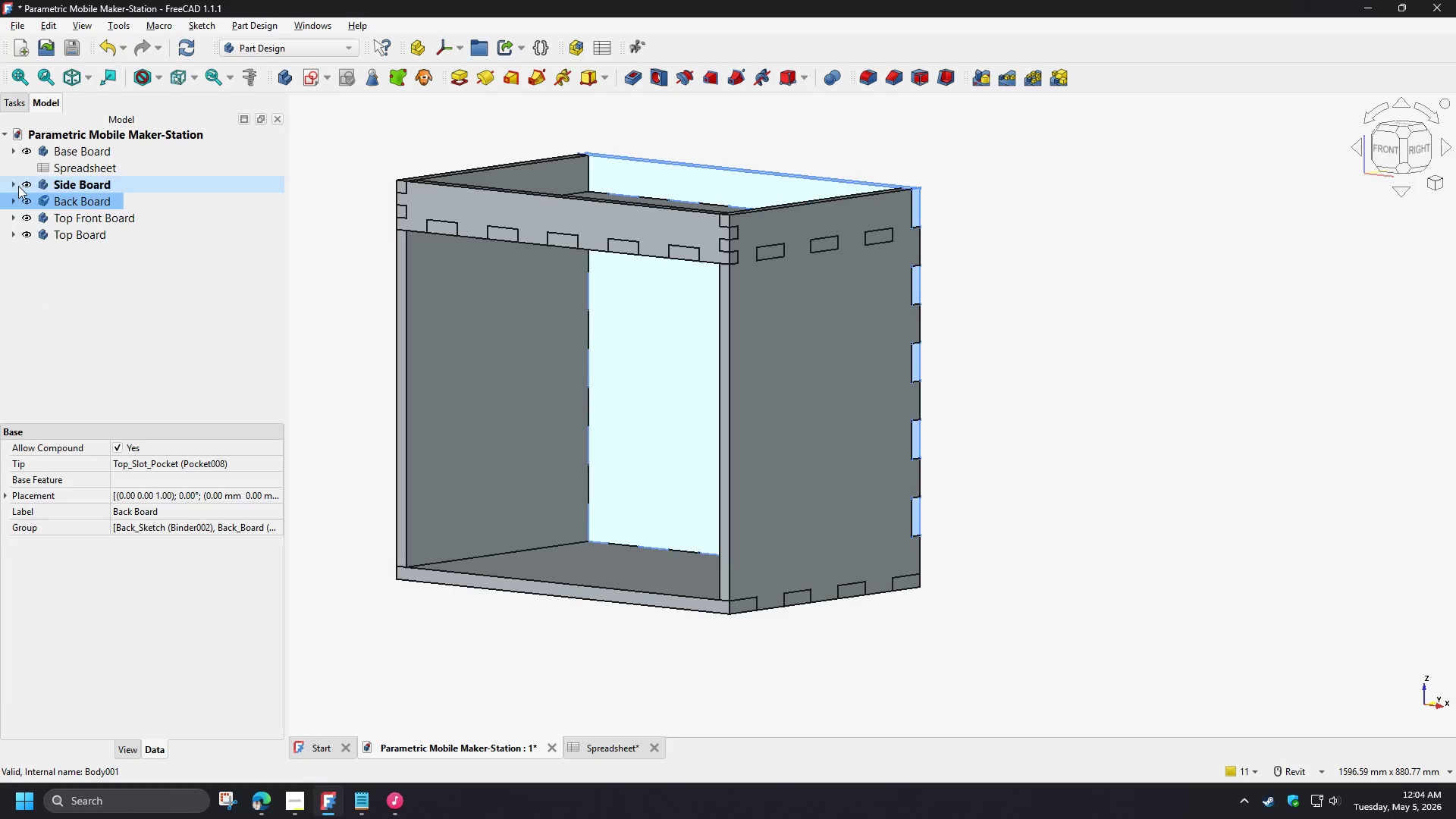 
left_click([8, 186])
 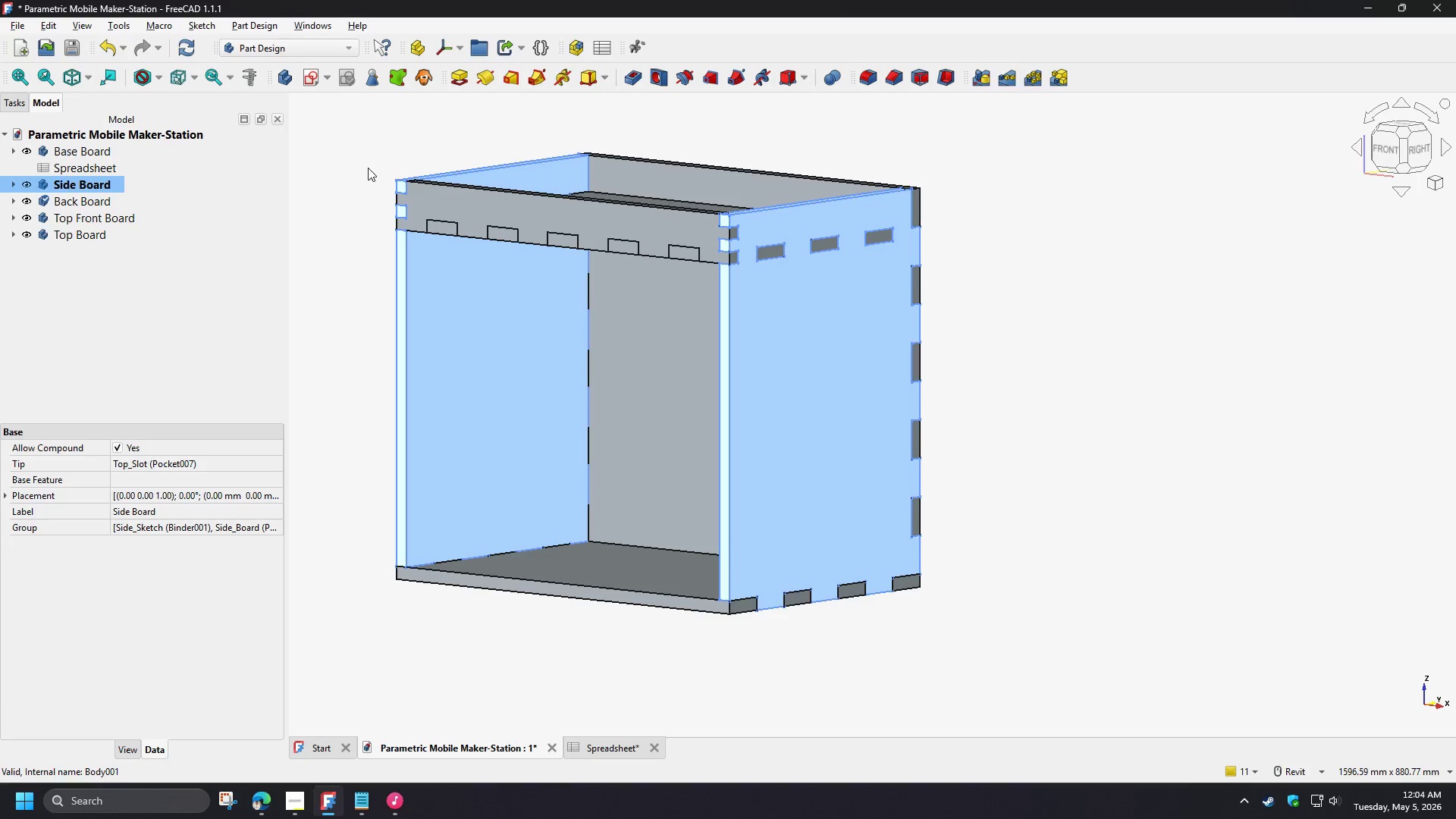 
wait(6.14)
 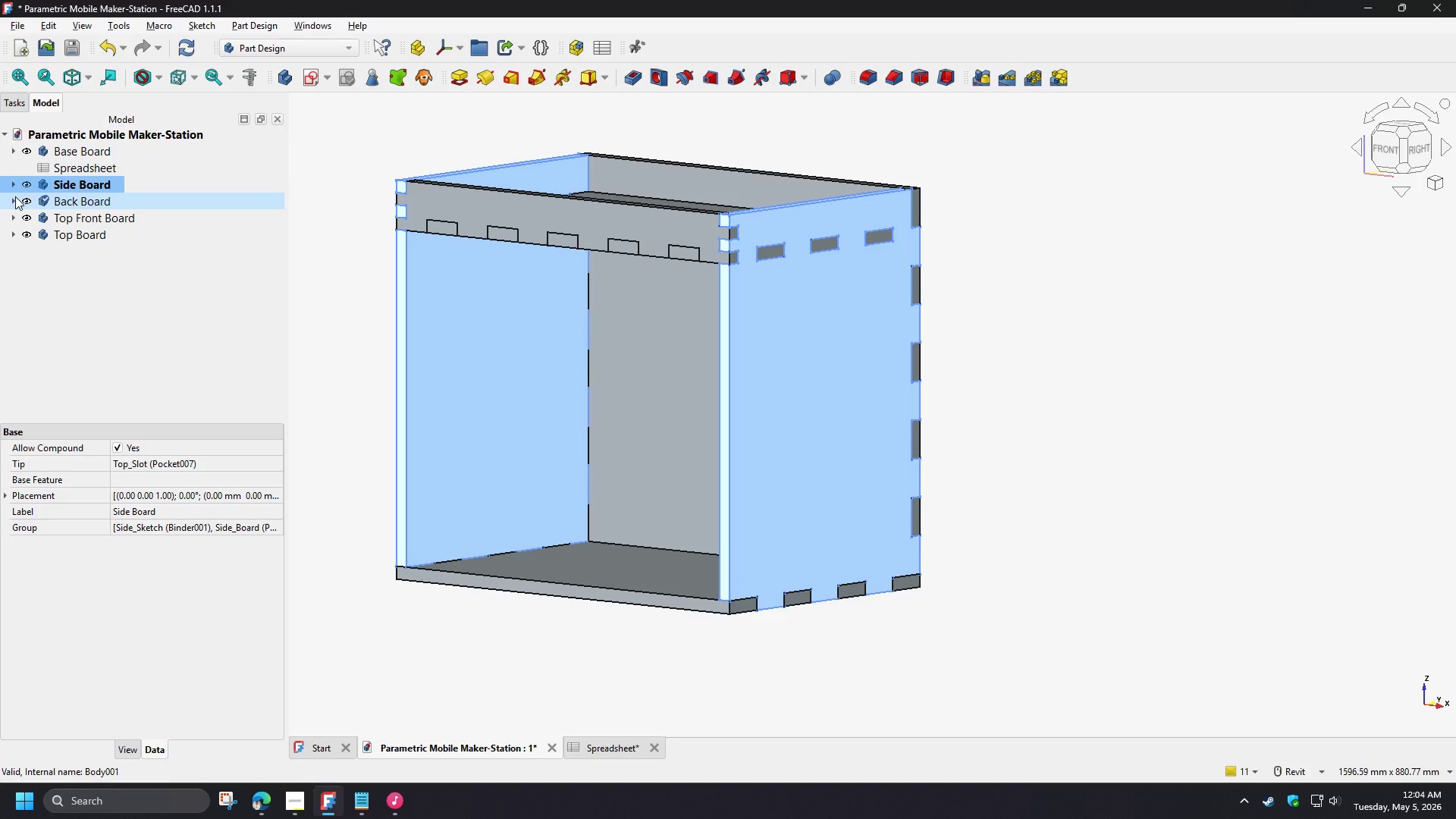 
left_click([310, 79])
 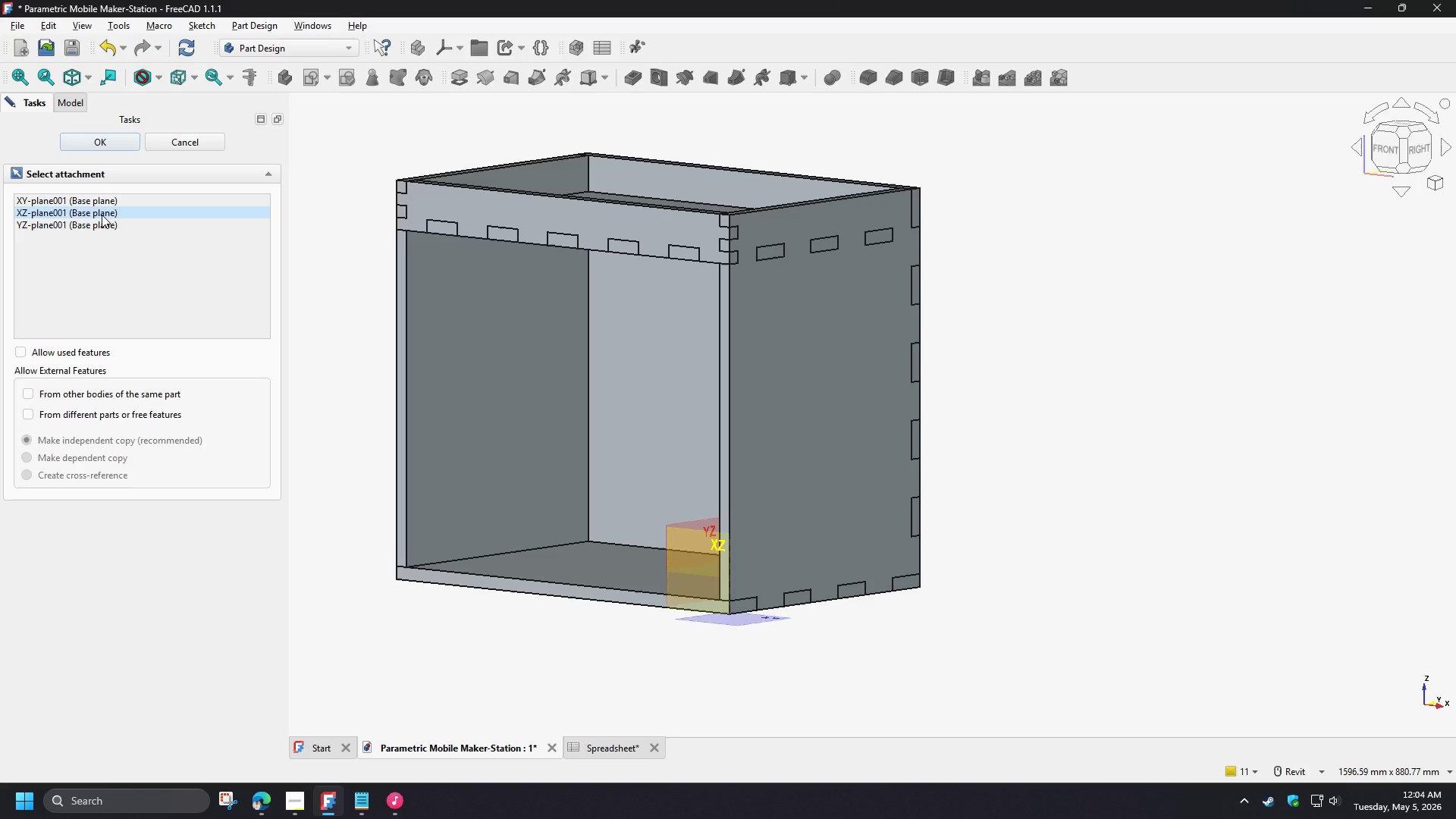 
left_click([89, 220])
 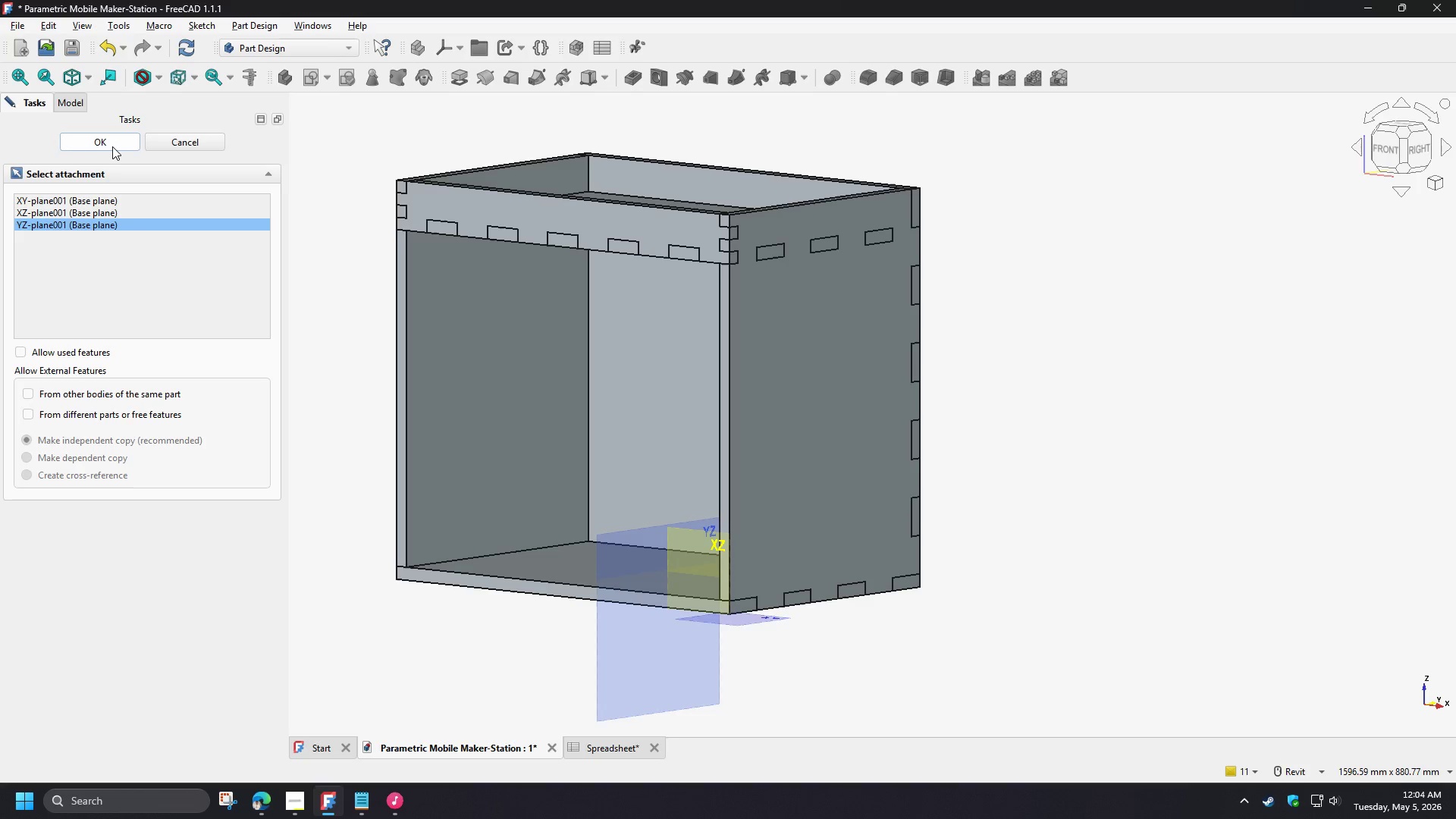 
left_click([111, 146])
 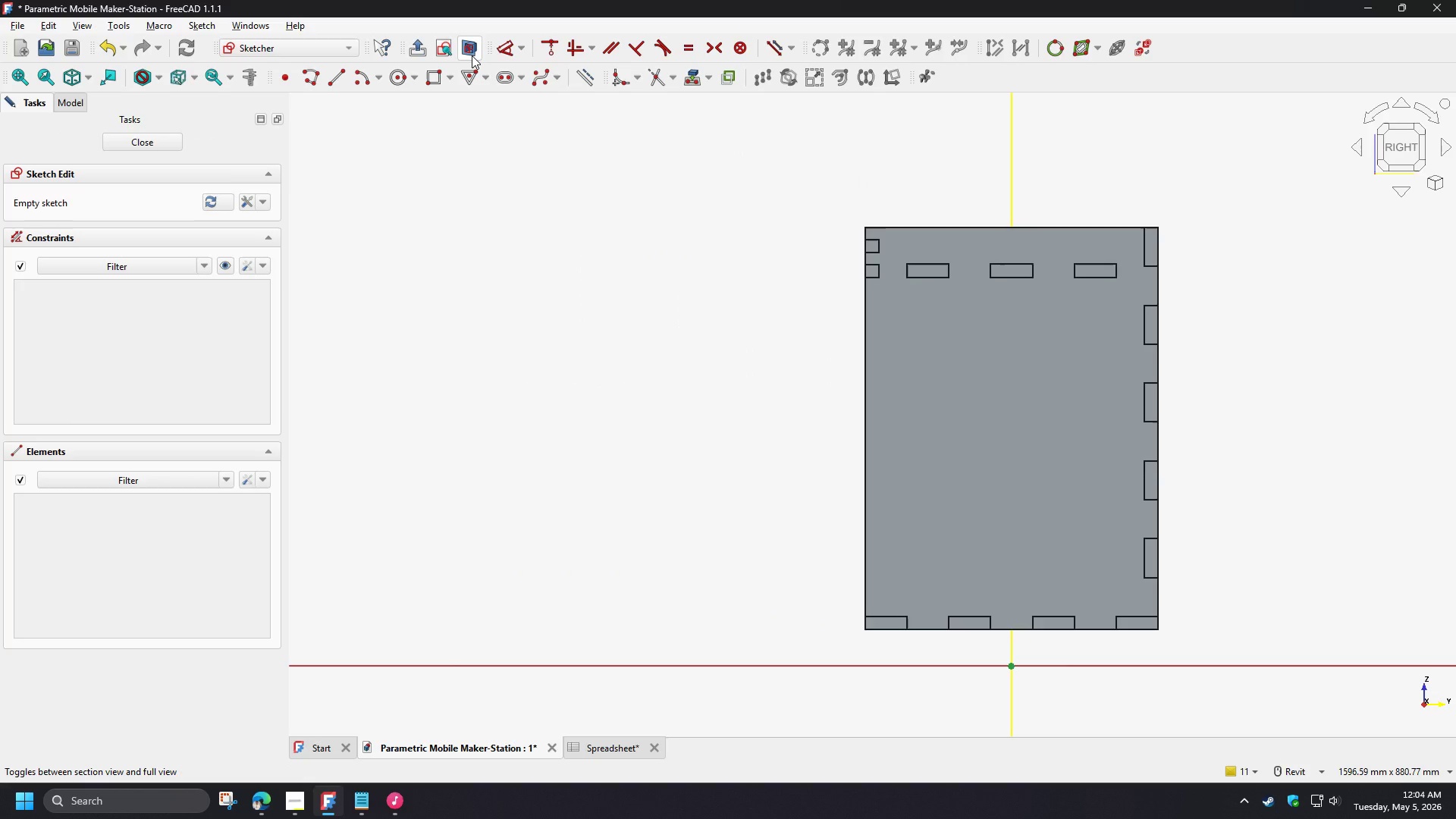 
left_click([469, 54])
 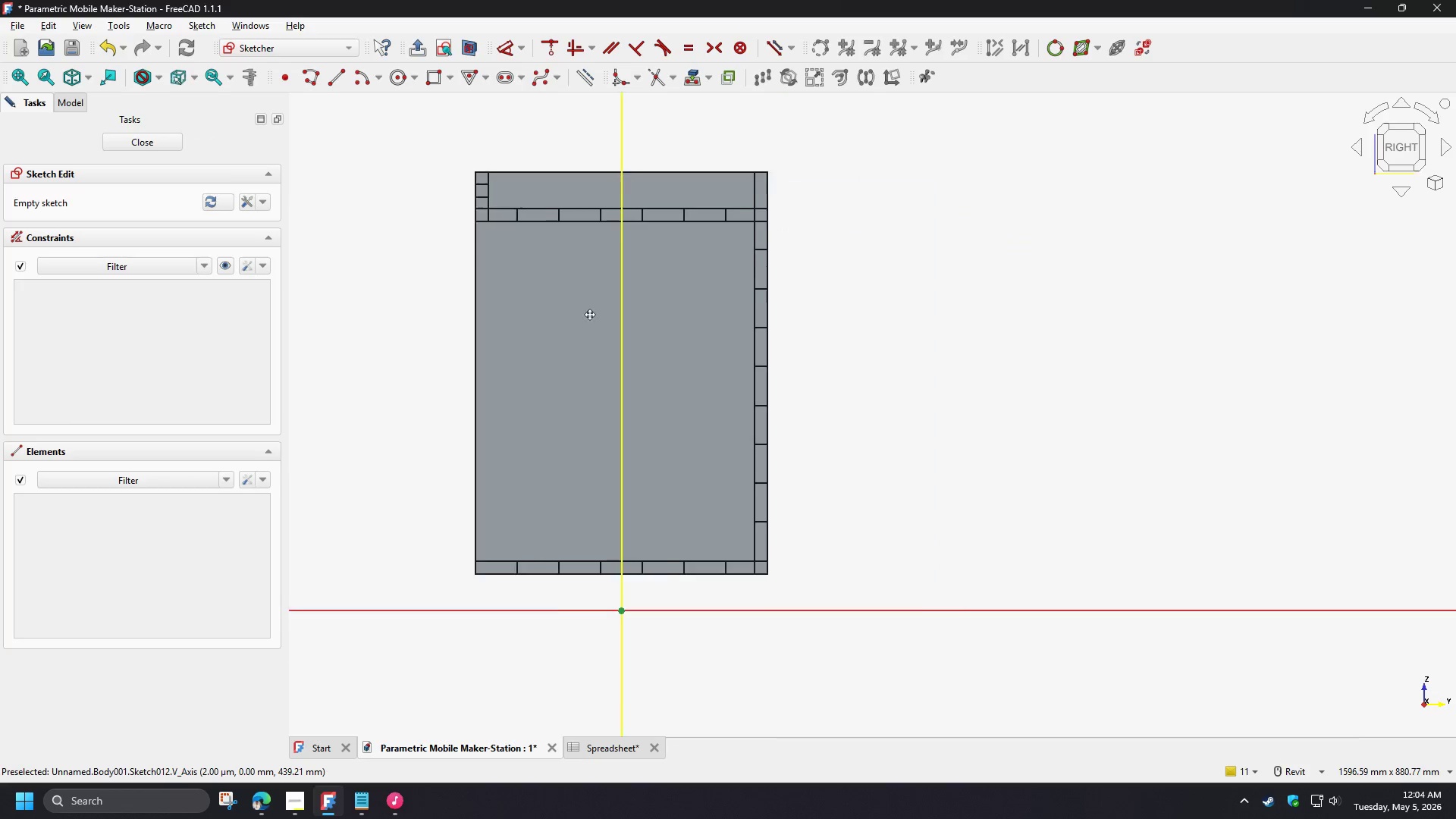 
scroll: coordinate [571, 435], scroll_direction: up, amount: 2.0
 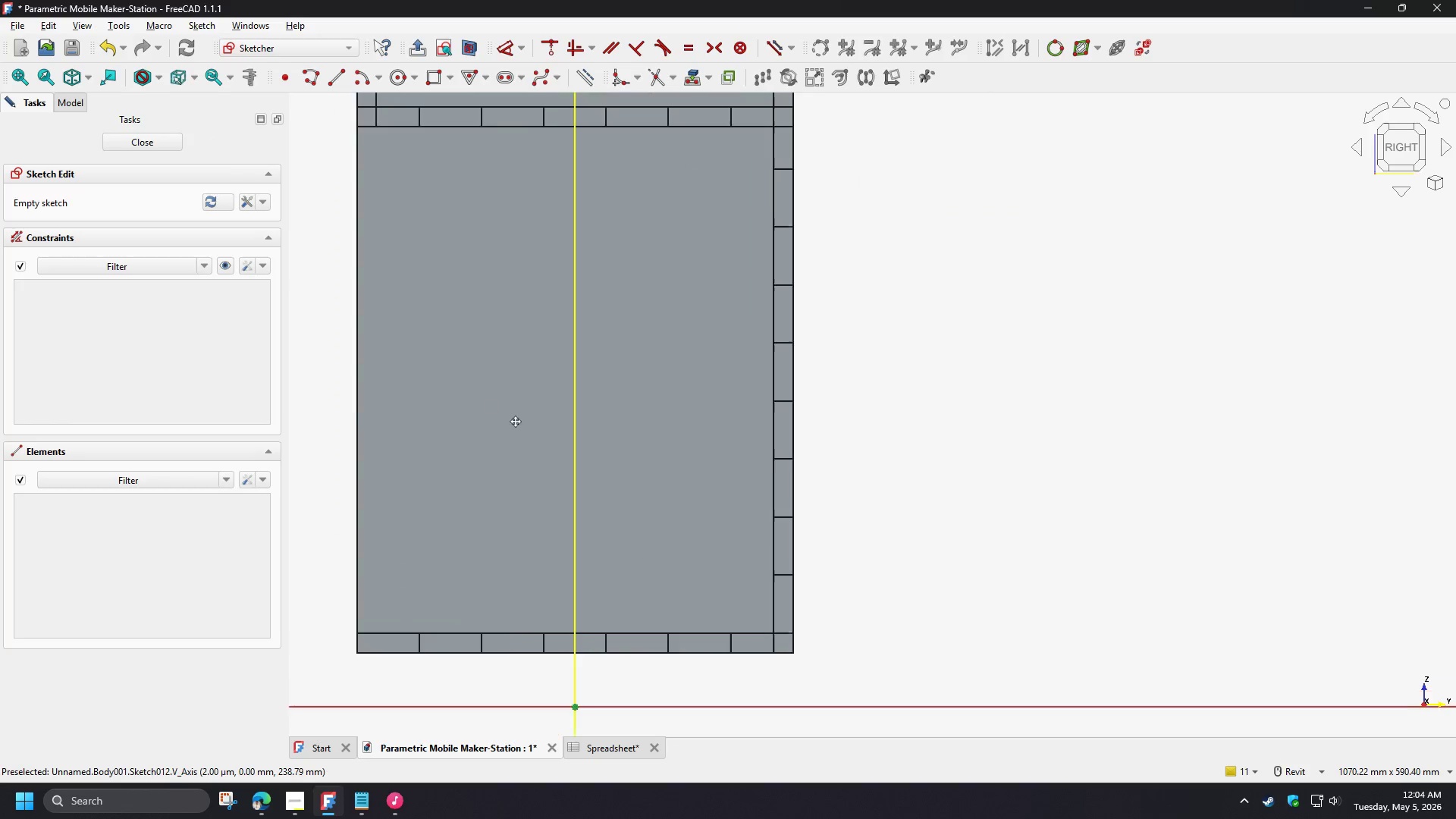 
scroll: coordinate [529, 422], scroll_direction: down, amount: 2.0
 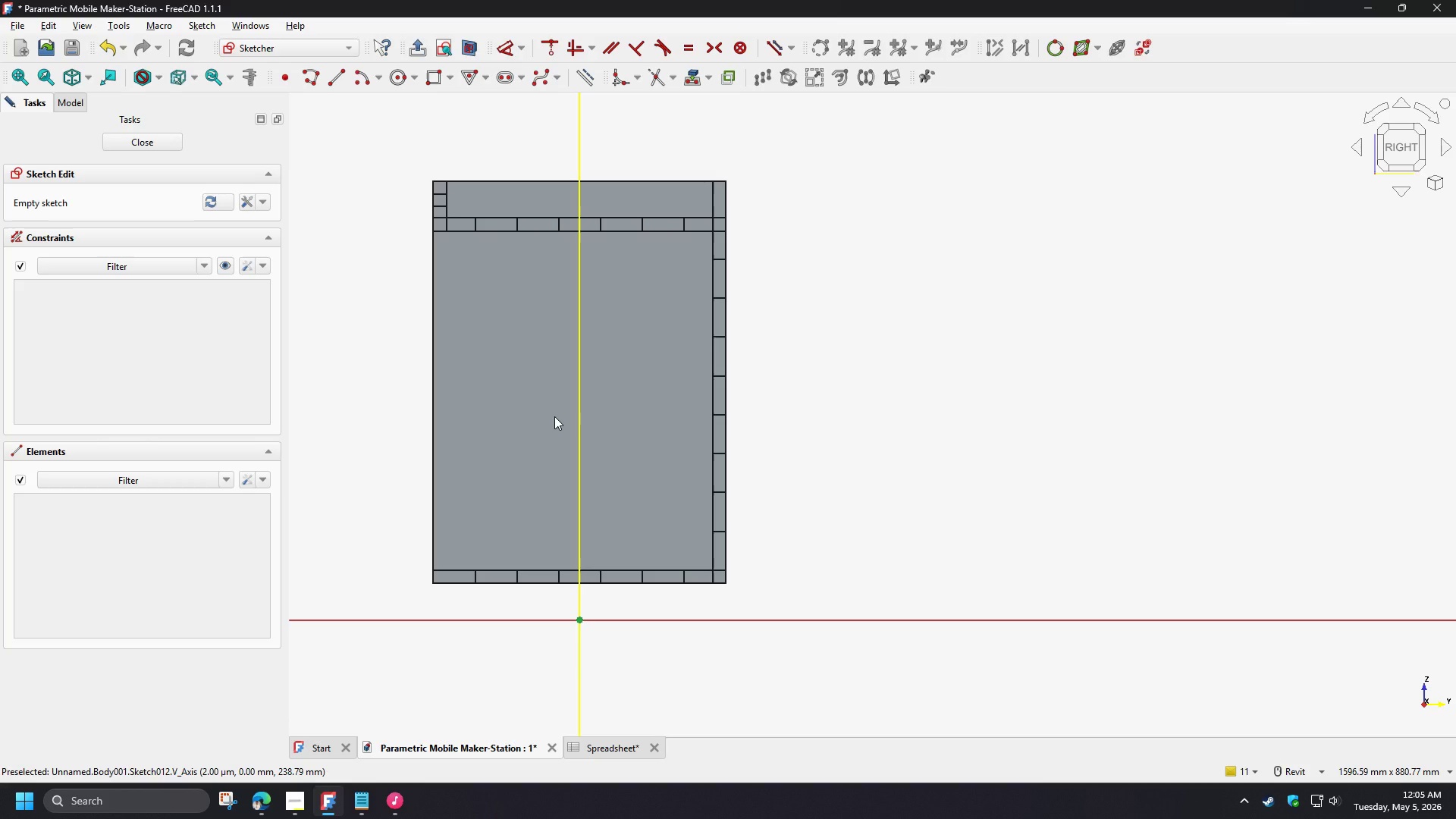 
wait(16.38)
 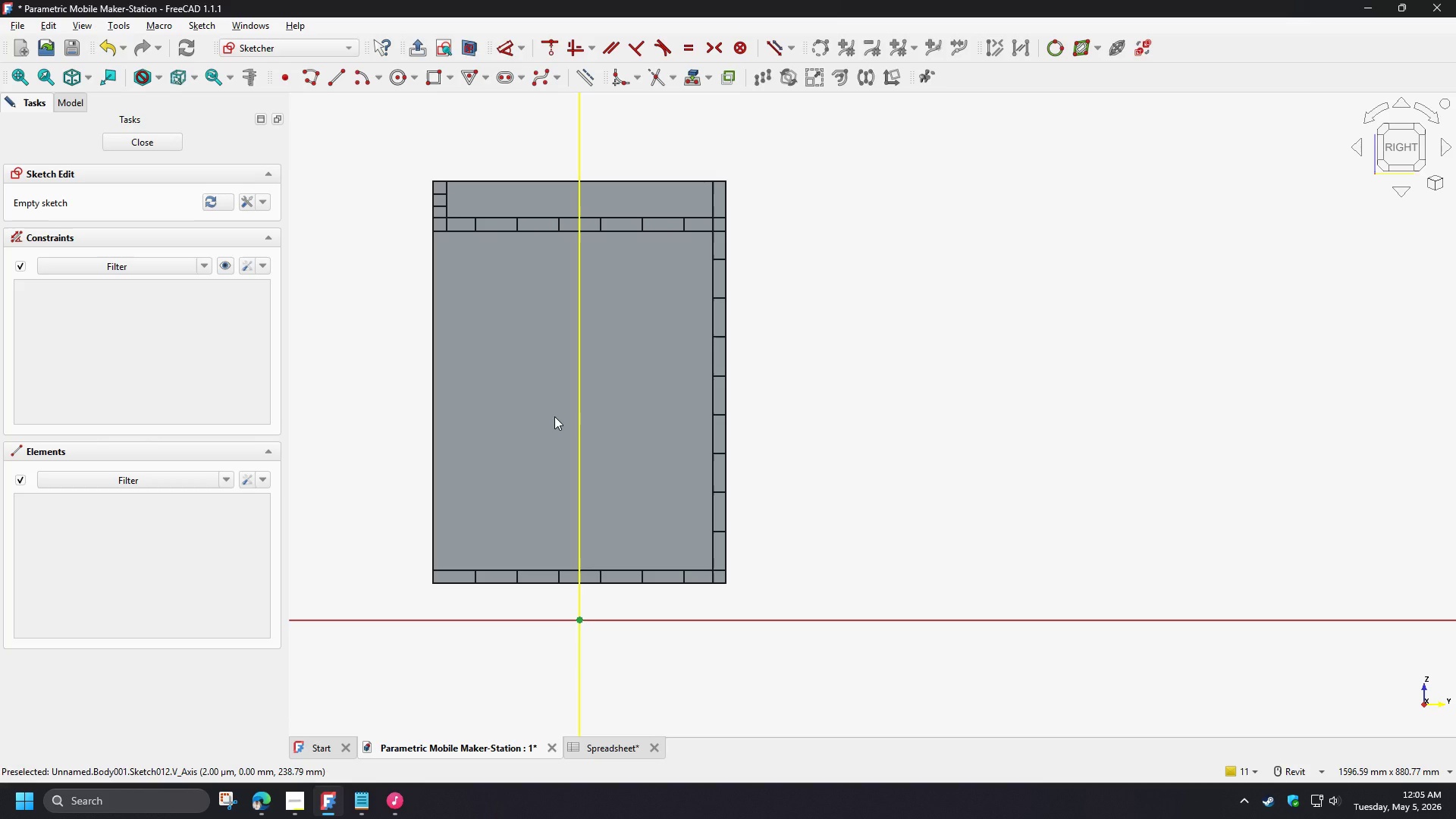 
left_click([396, 77])
 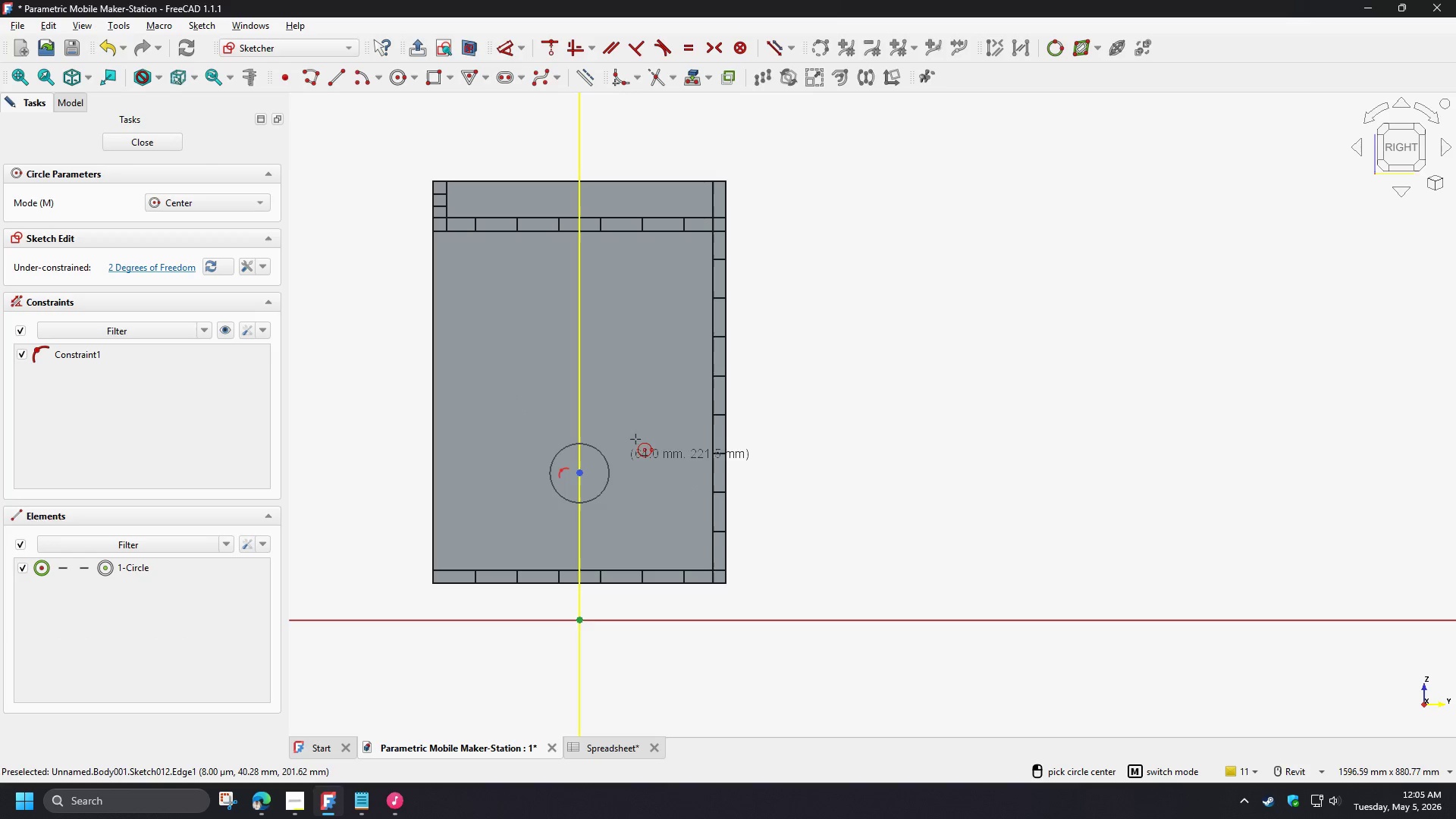 
right_click([631, 397])
 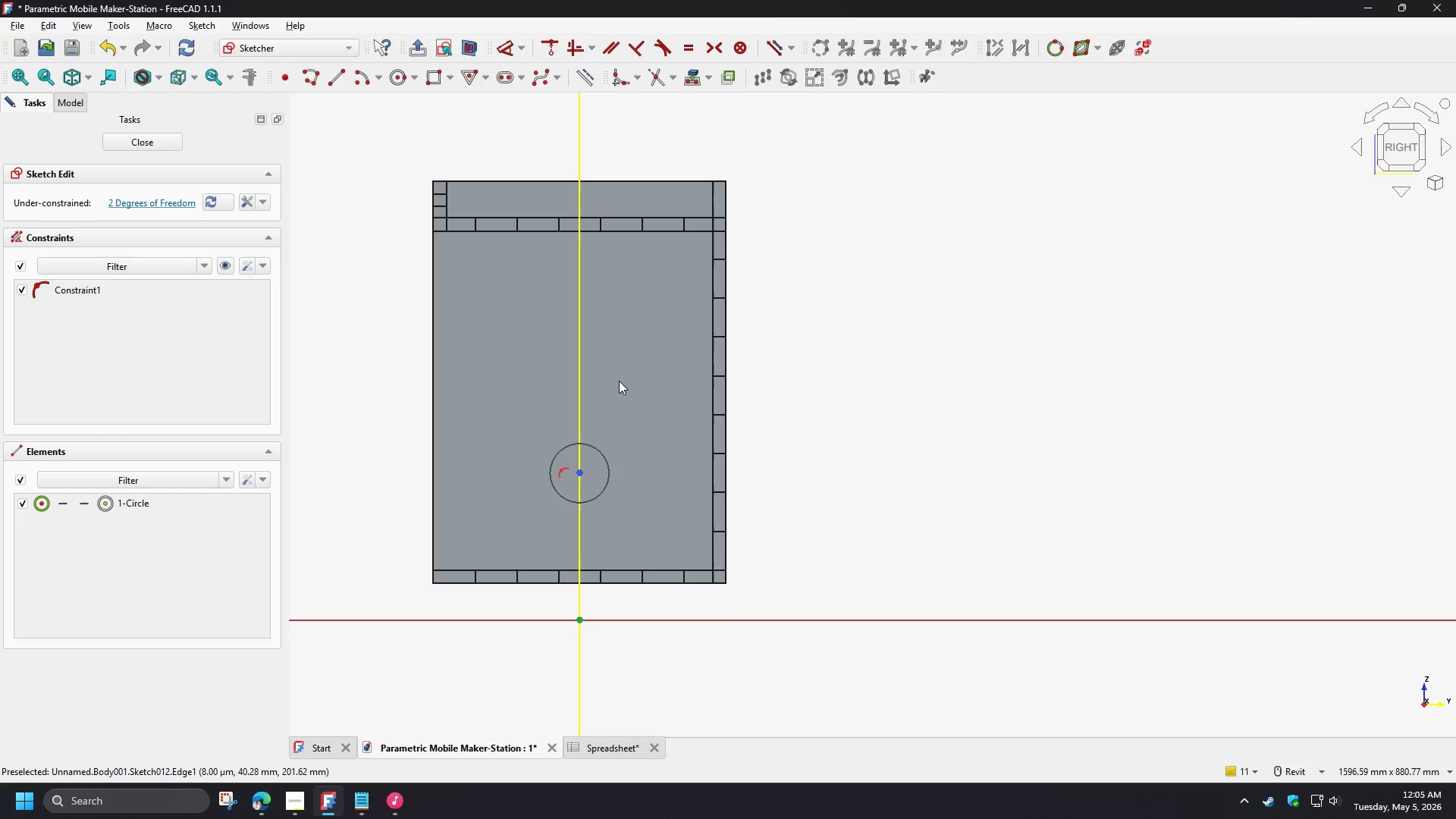 
wait(16.48)
 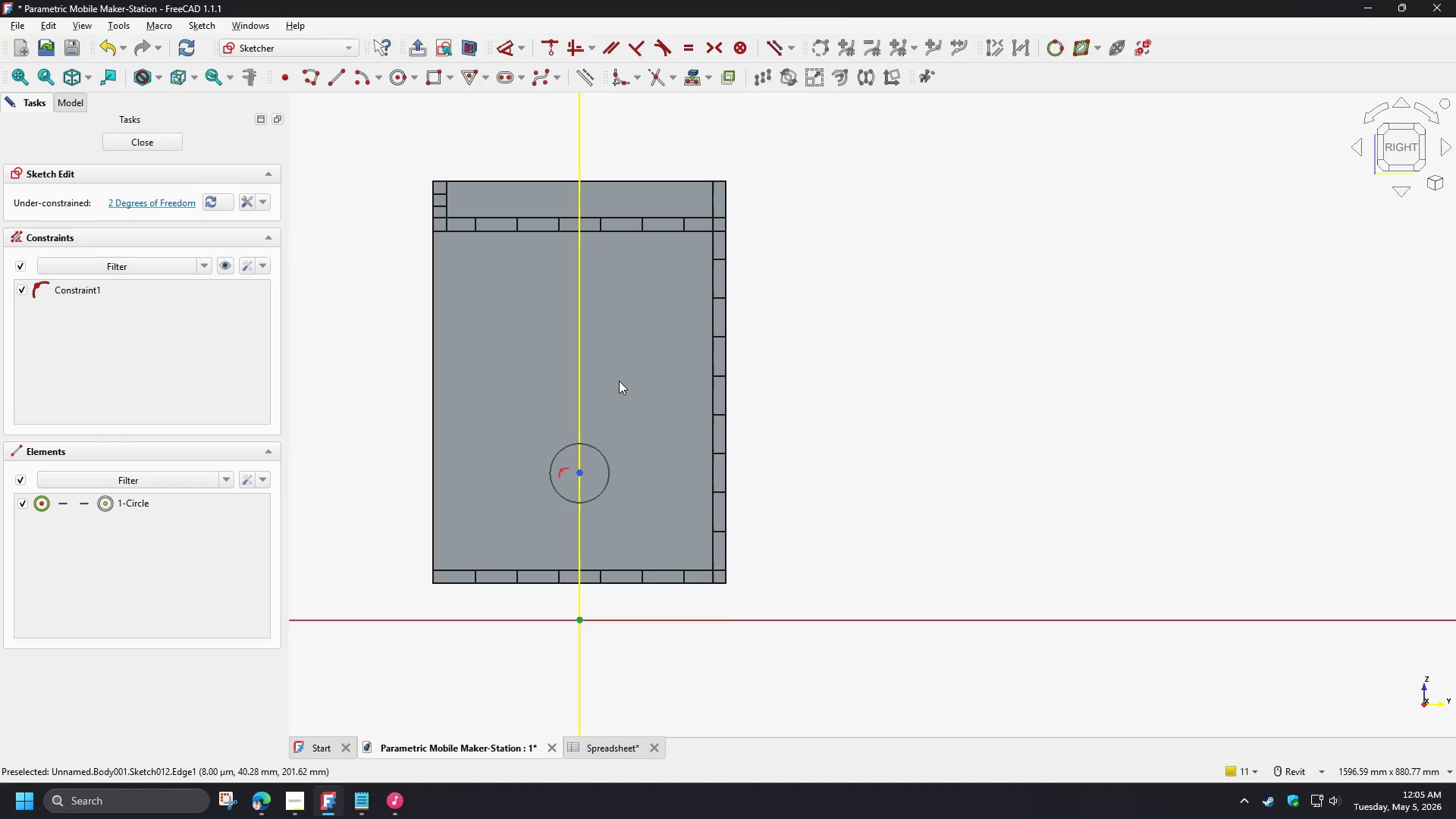 
left_click_drag(start_coordinate=[603, 452], to_coordinate=[573, 278])
 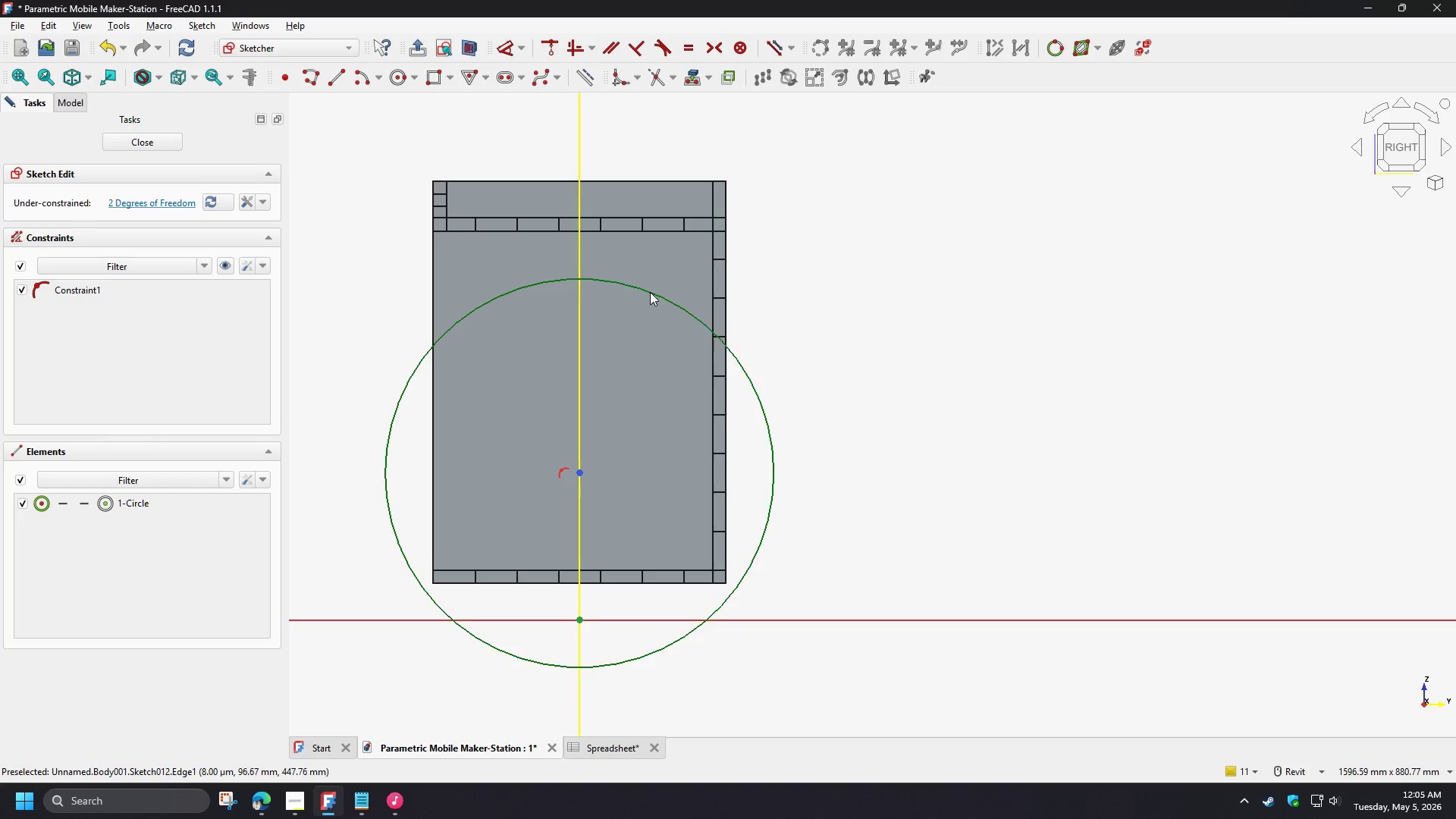 
left_click_drag(start_coordinate=[647, 292], to_coordinate=[603, 445])
 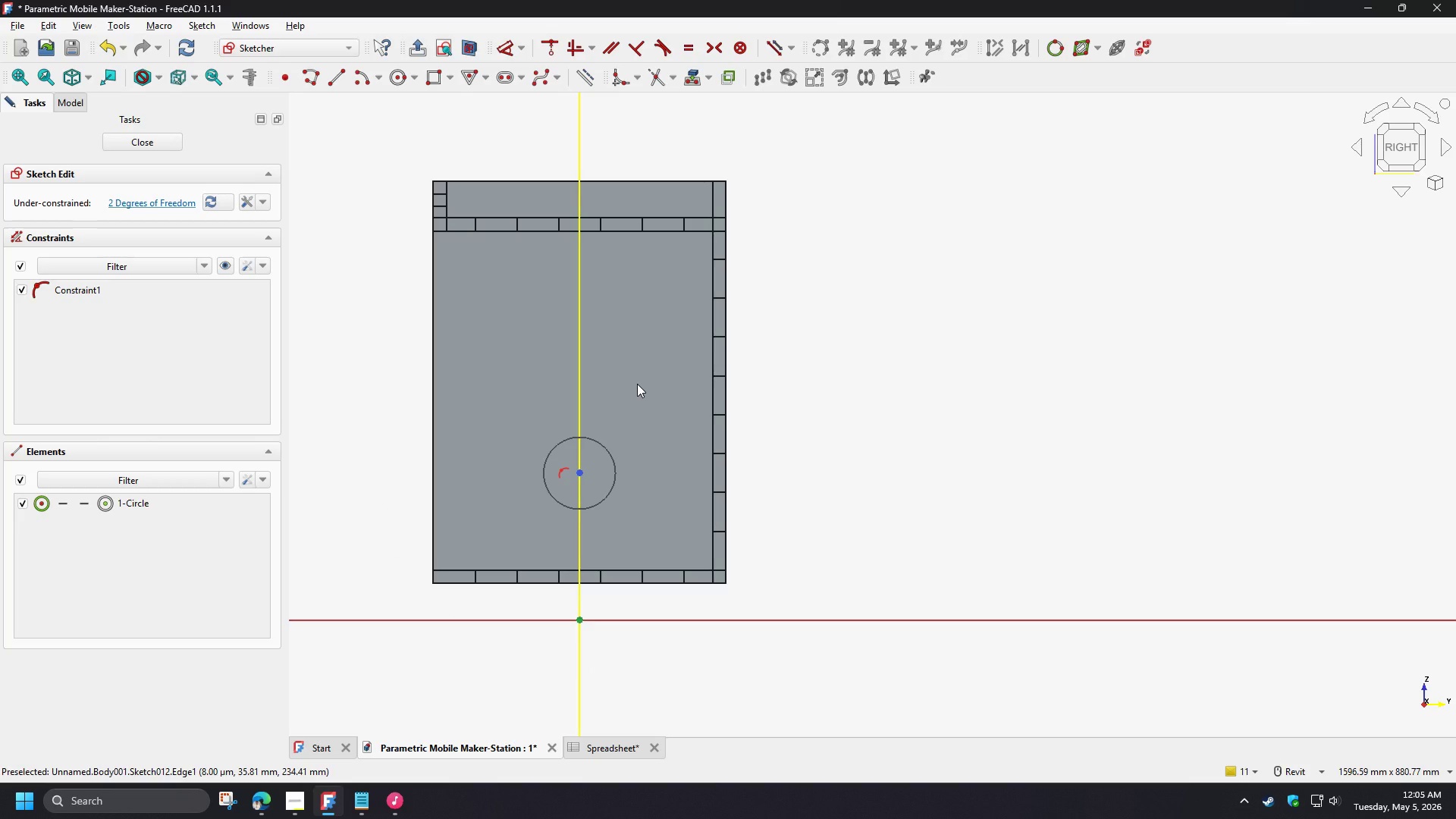 
wait(9.91)
 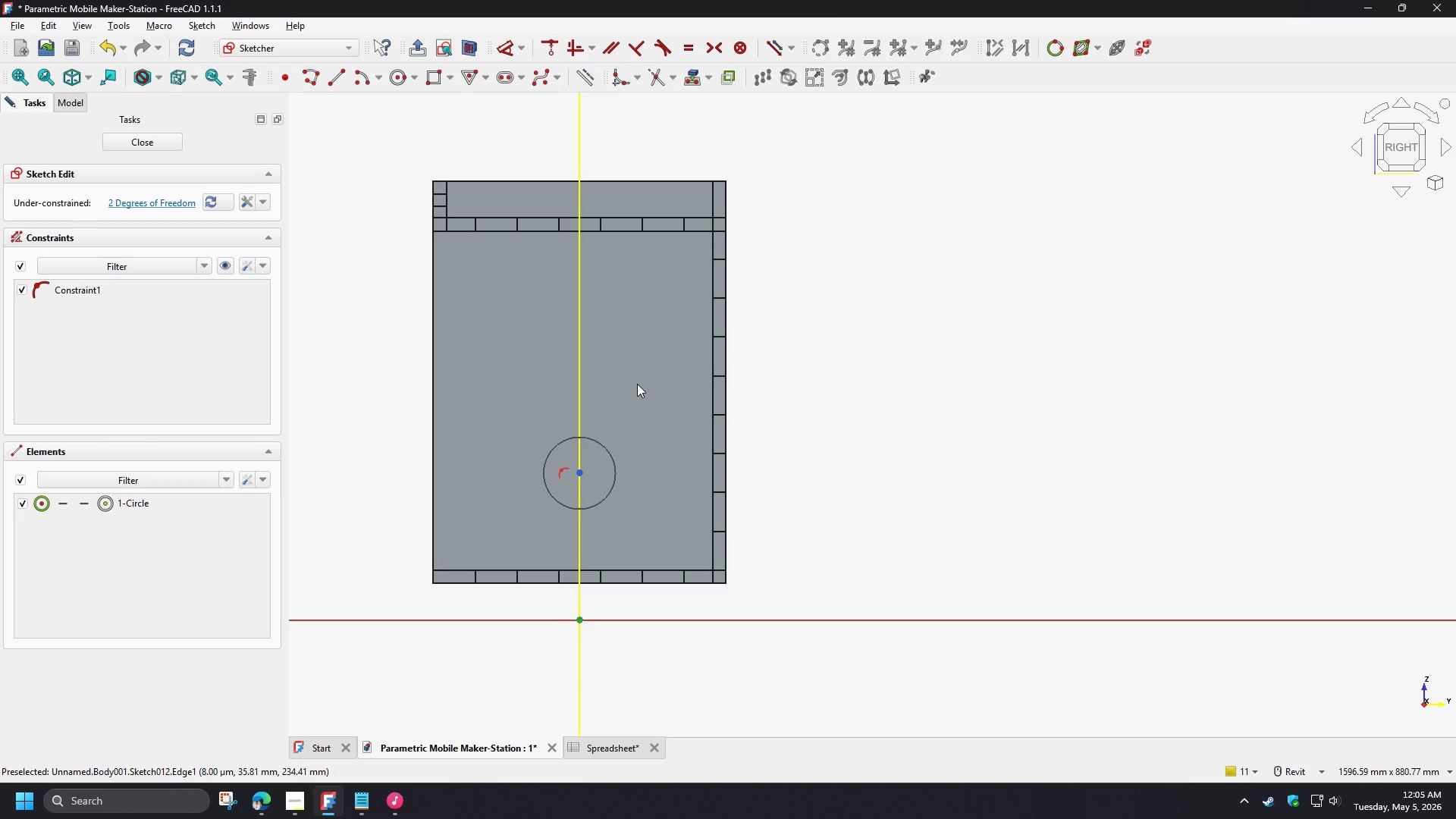 
left_click([603, 748])
 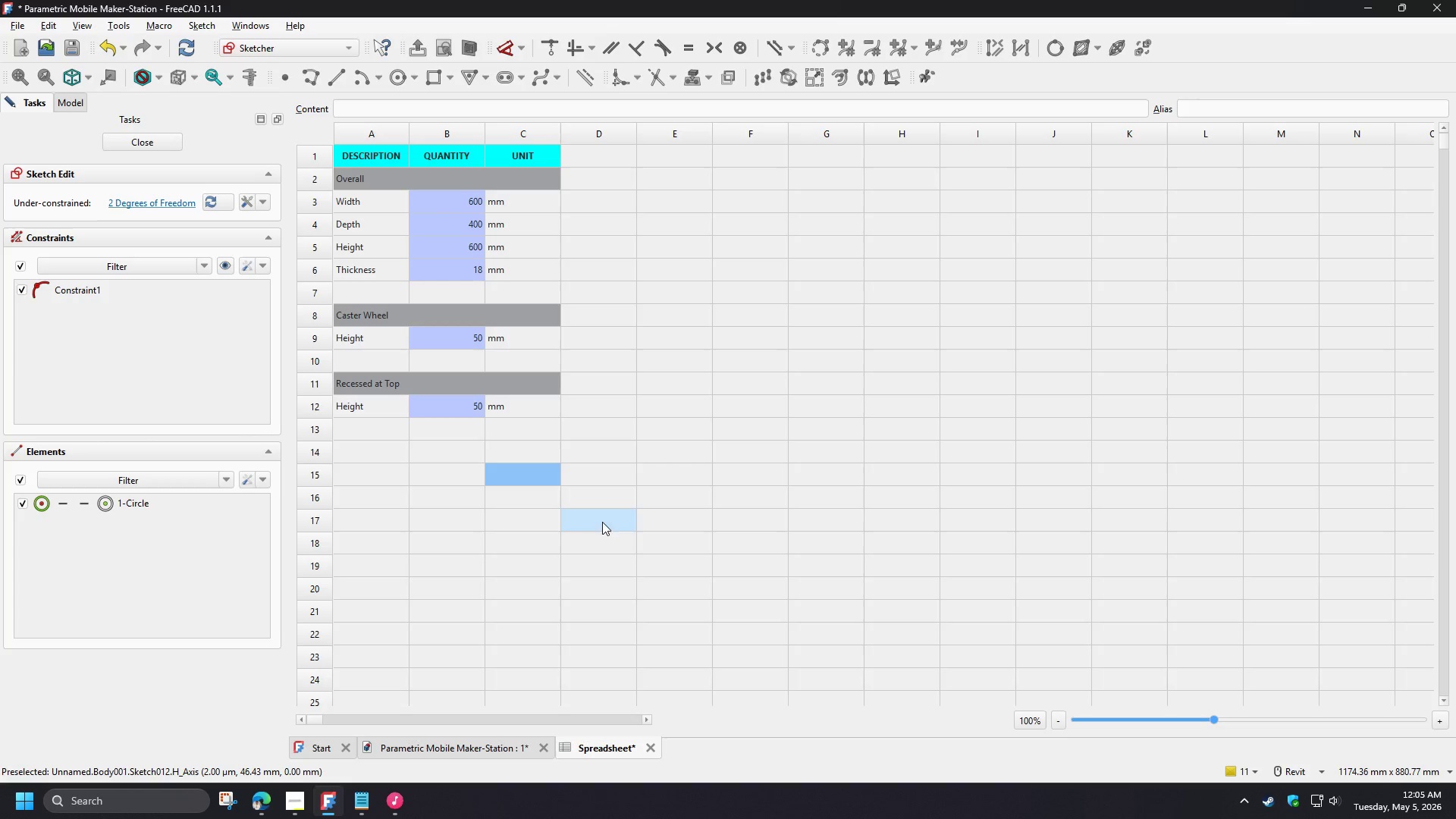 
left_click([585, 534])
 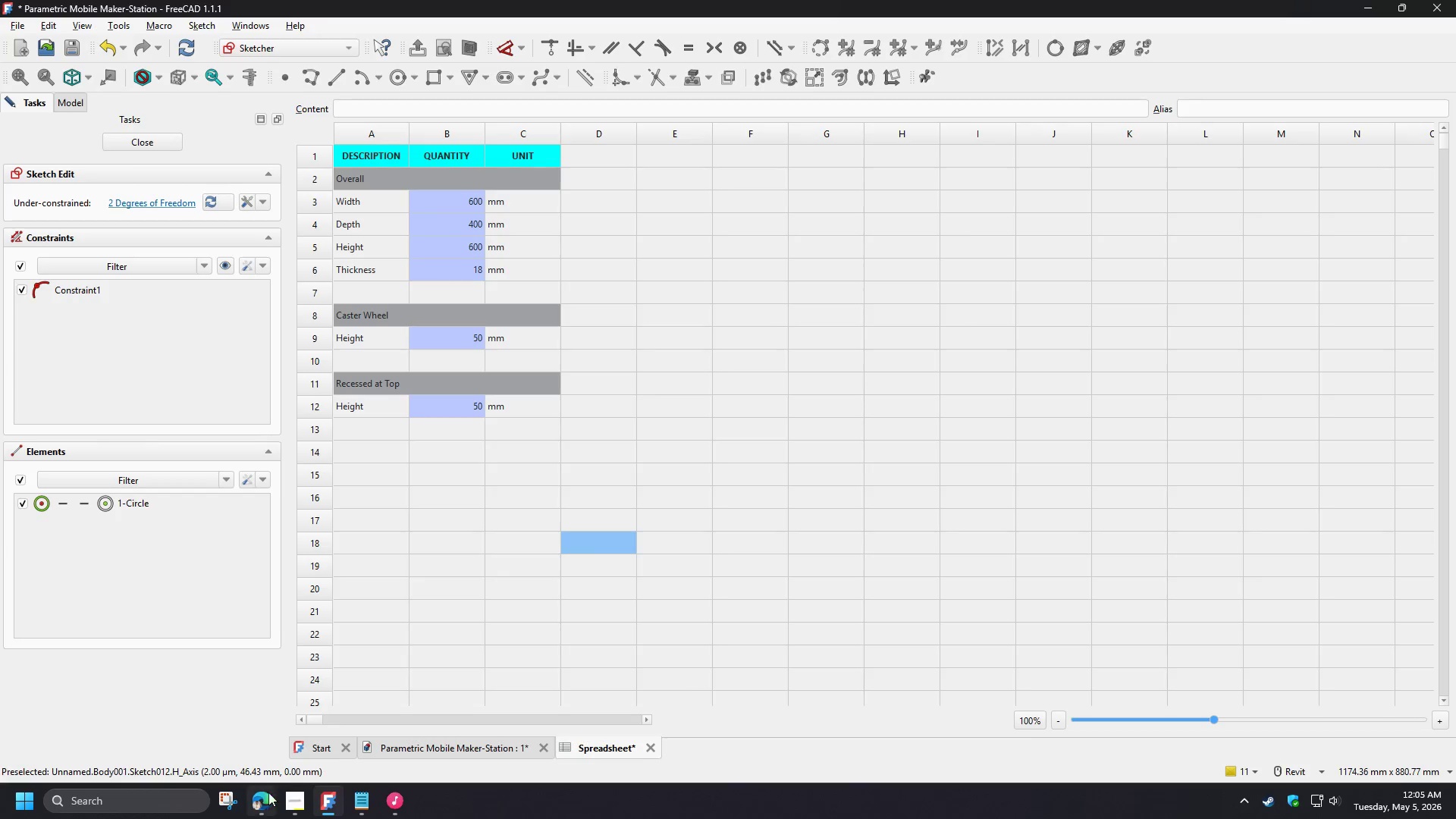 
left_click([261, 802])
 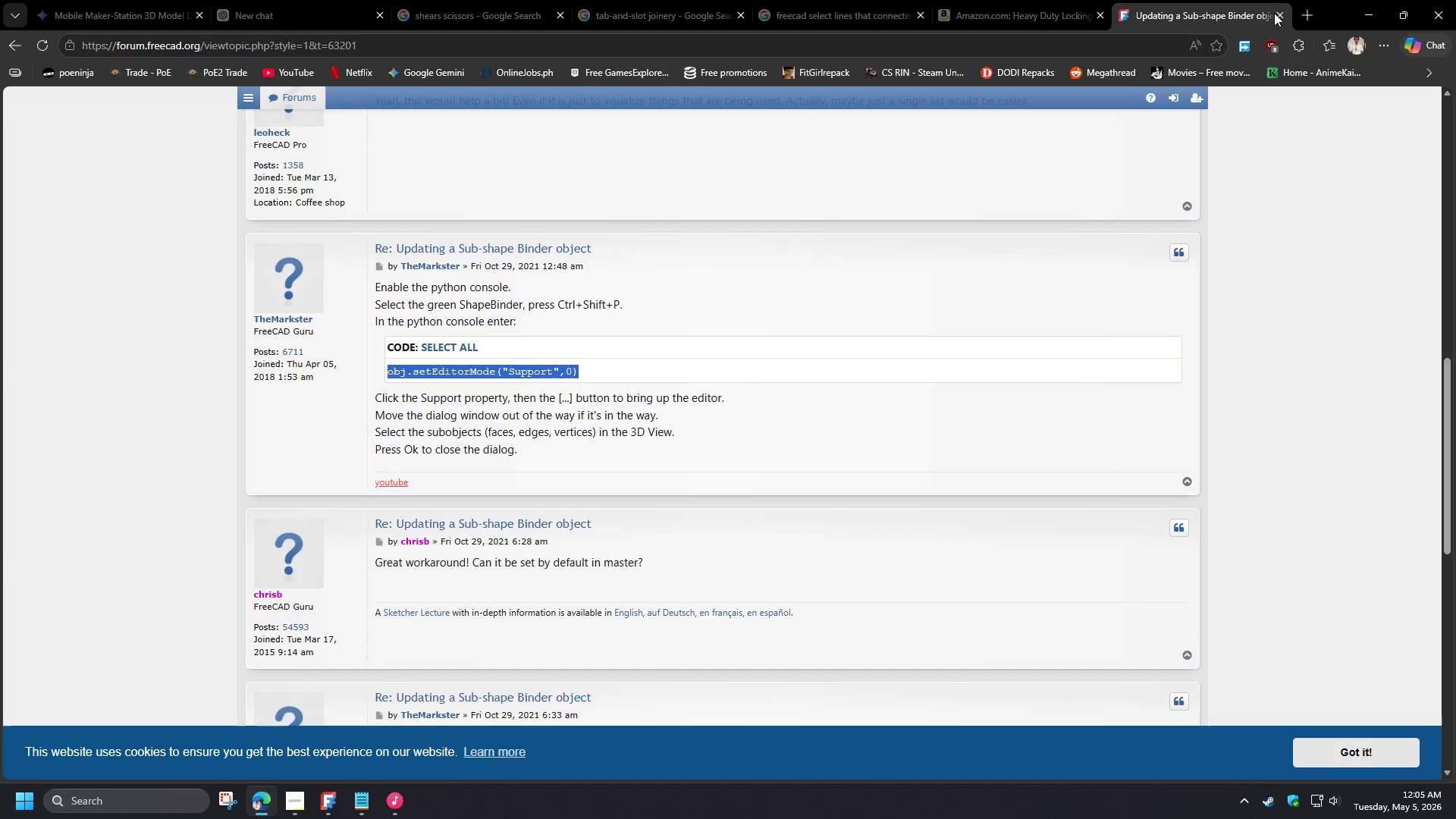 
left_click([1304, 19])
 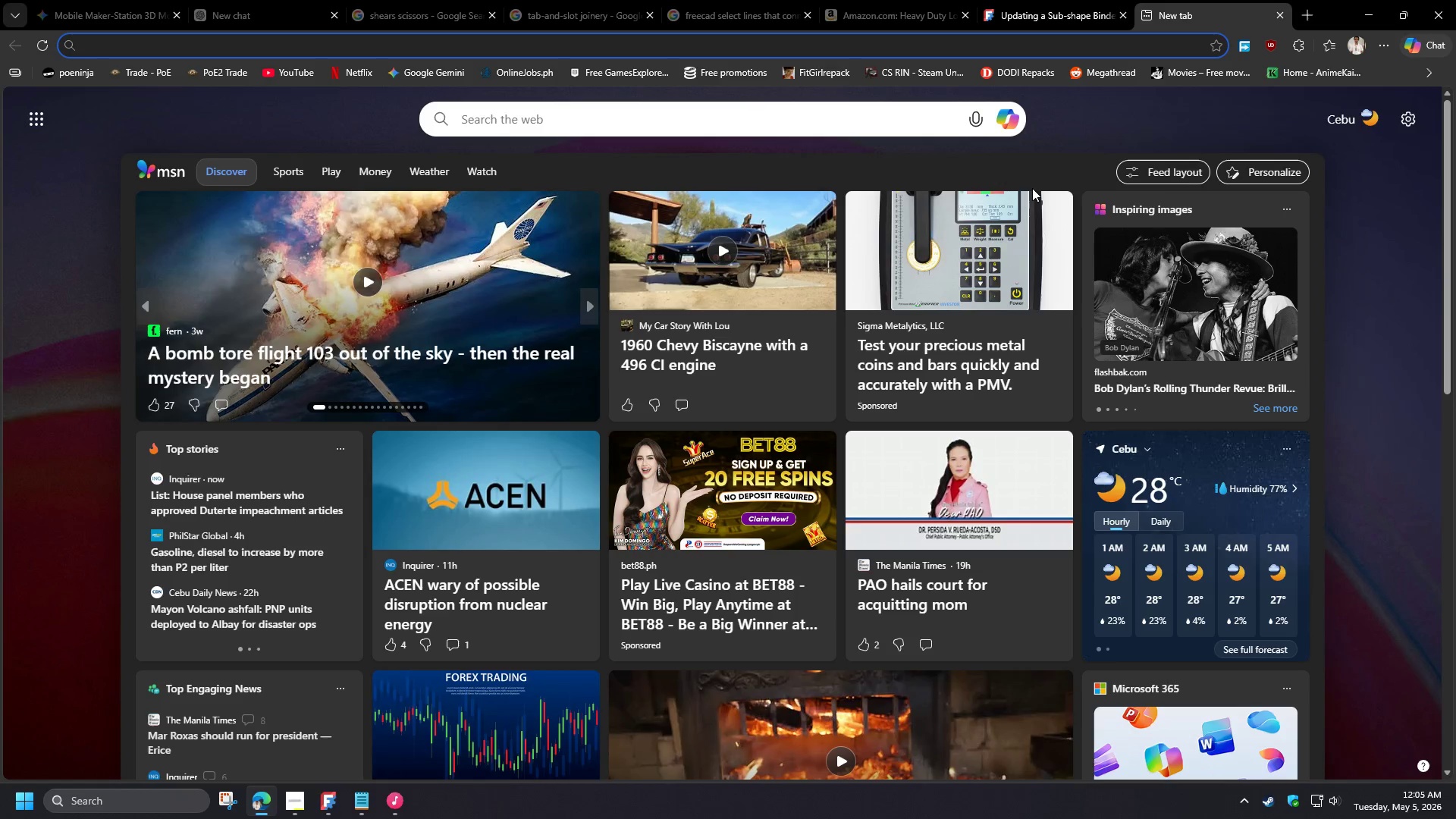 
type(peg diamter)
key(Backspace)
key(Backspace)
key(Backspace)
type(eter)
key(NumpadEnter)
 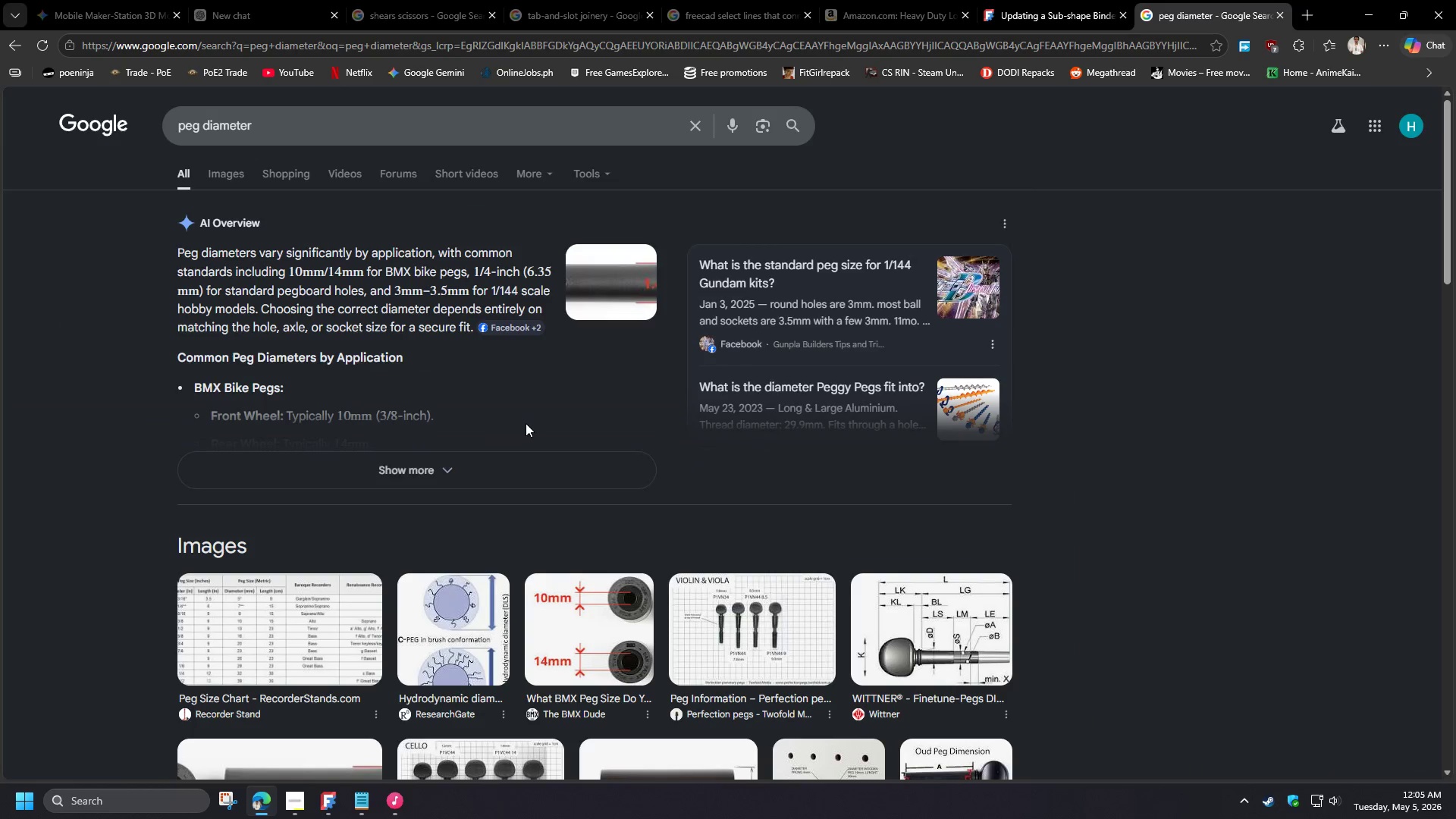 
wait(8.14)
 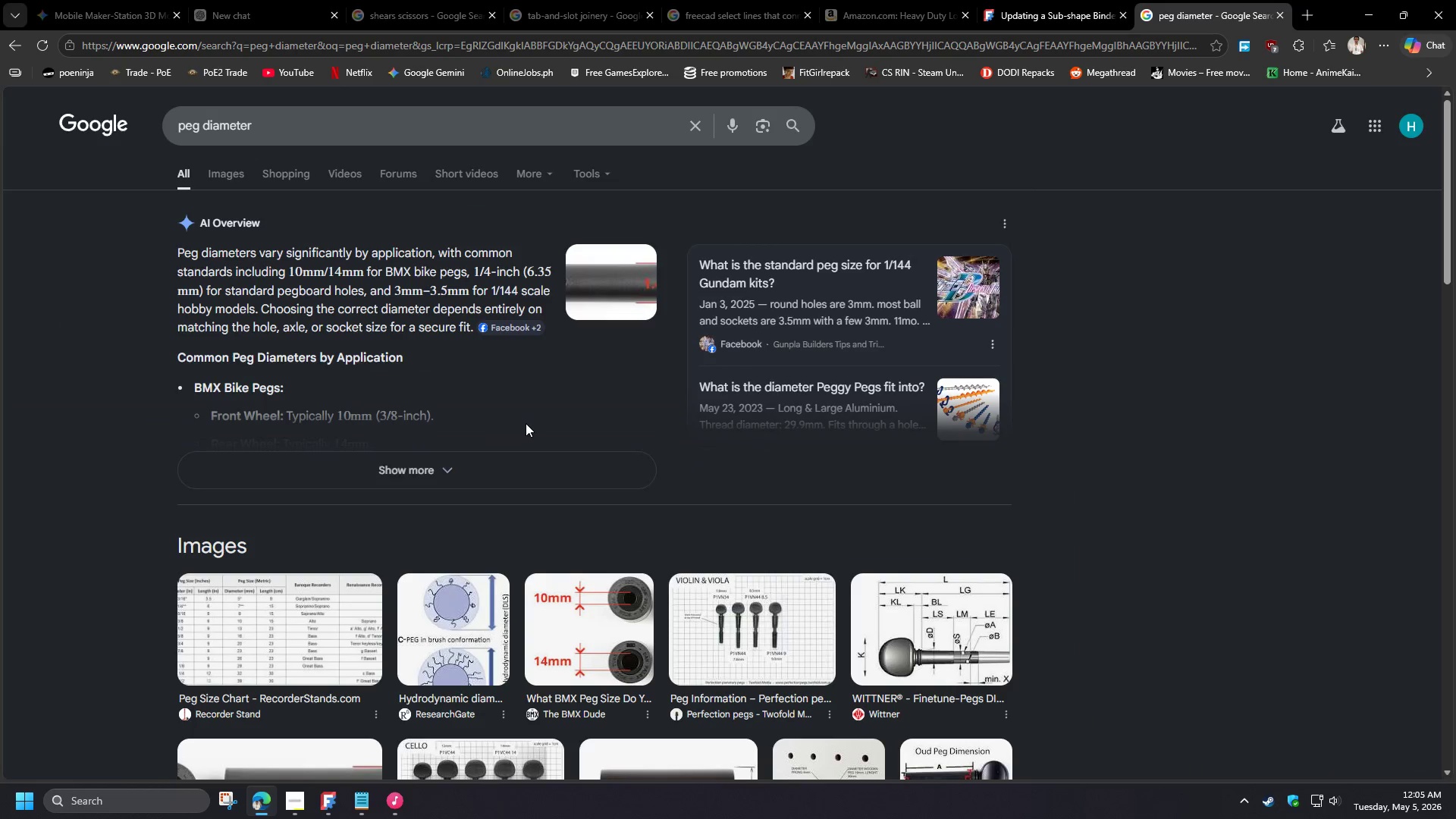 
left_click([202, 127])
 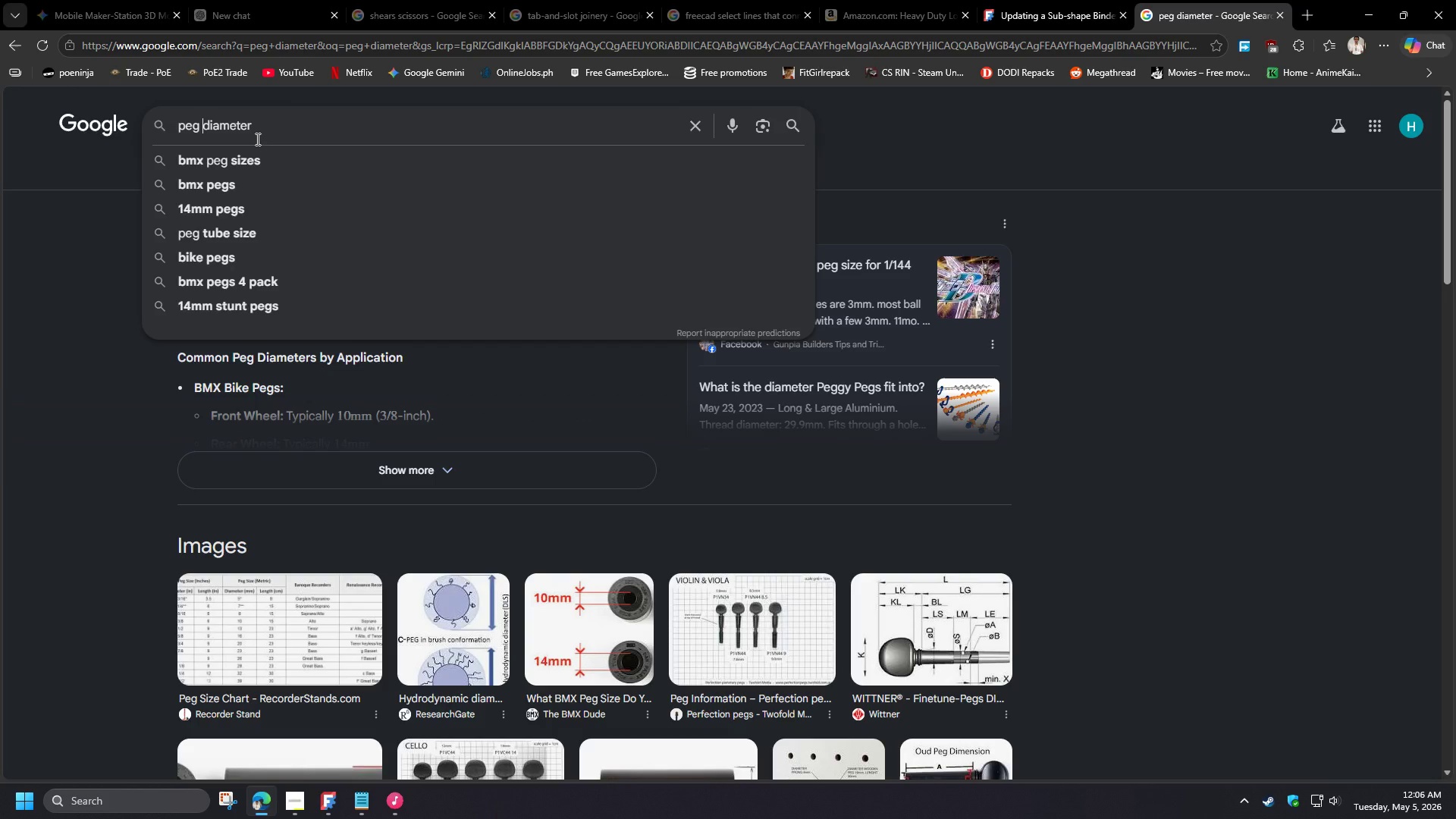 
type(board )
 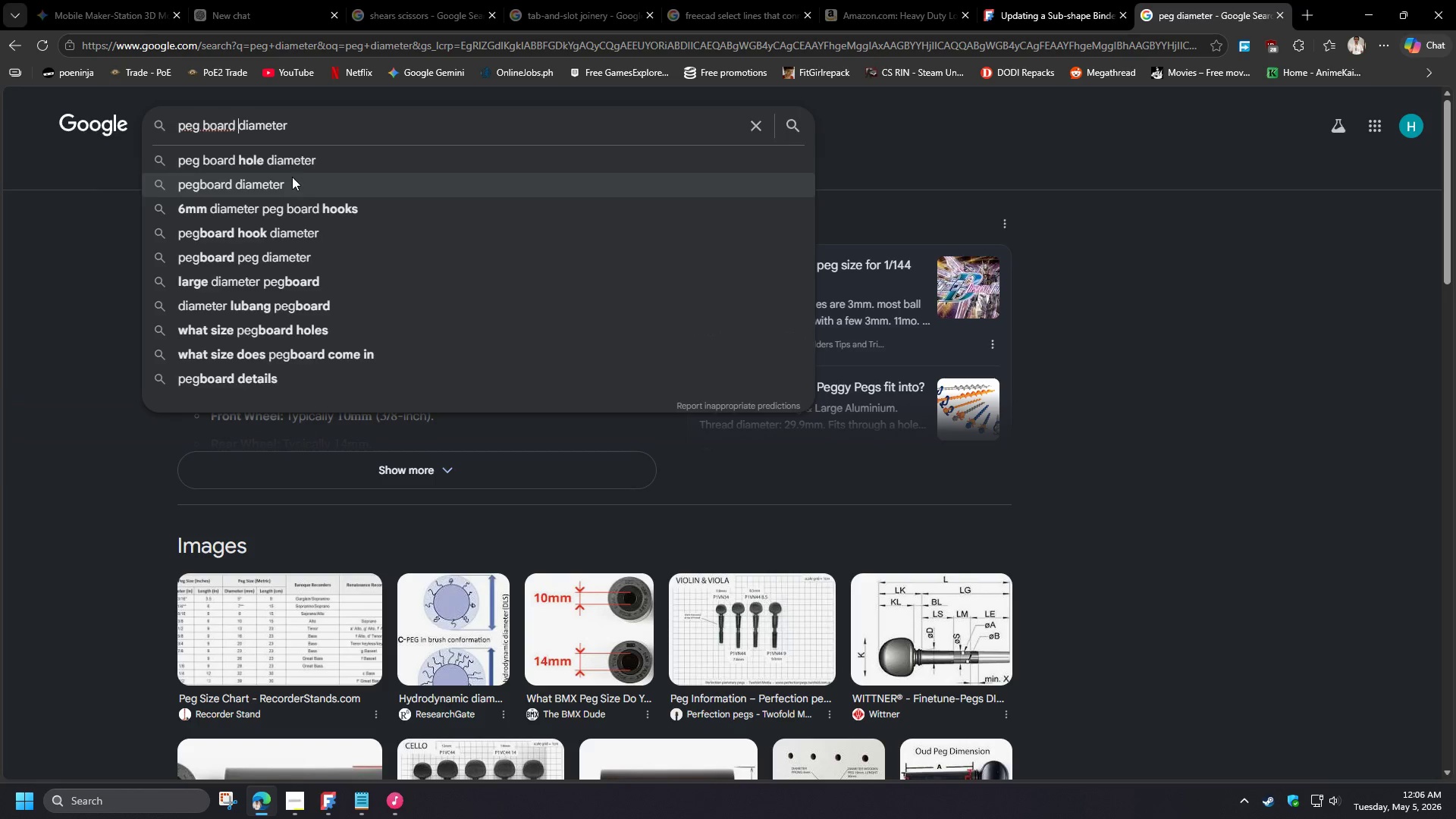 
left_click([293, 164])
 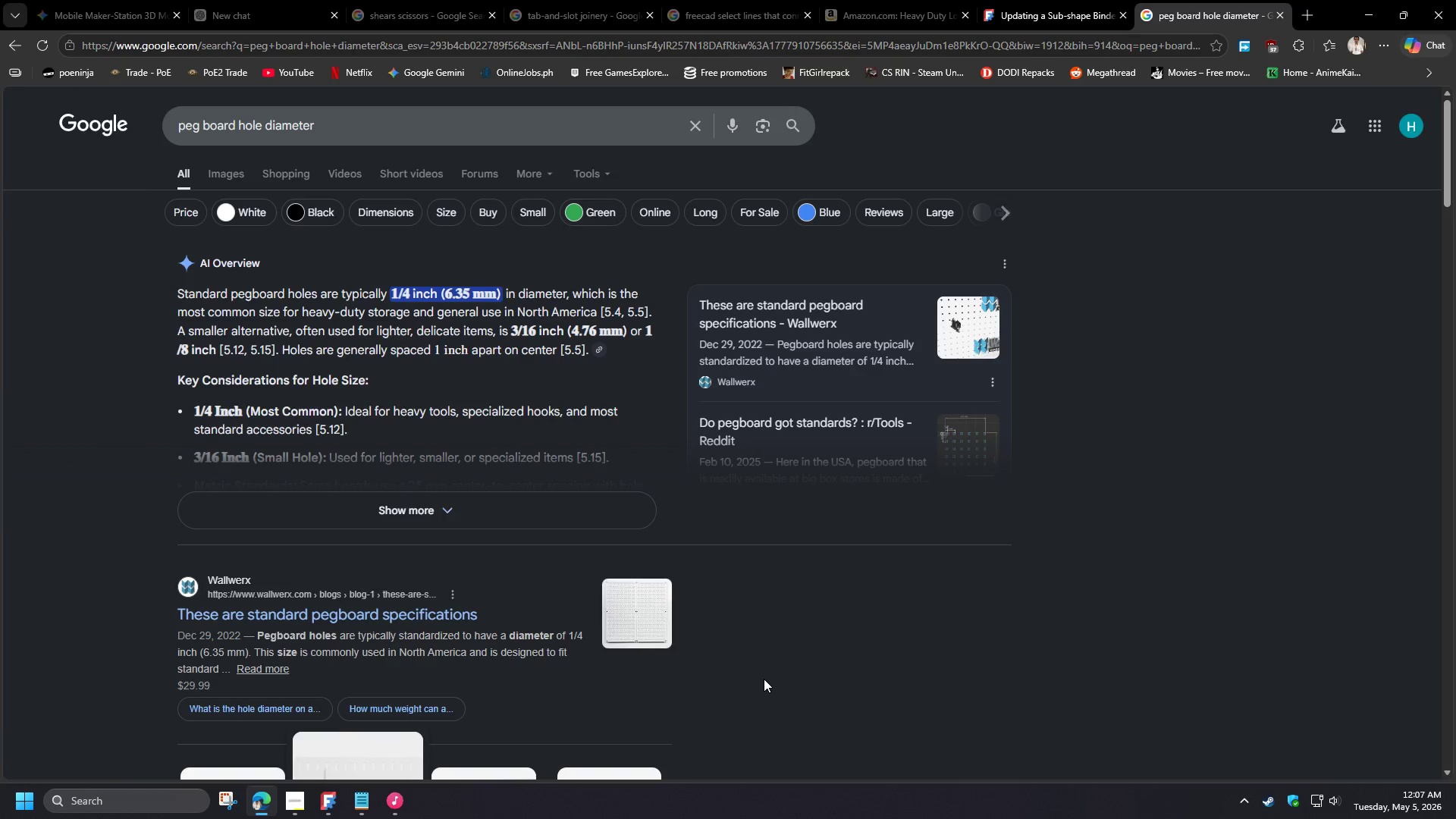 
wait(69.92)
 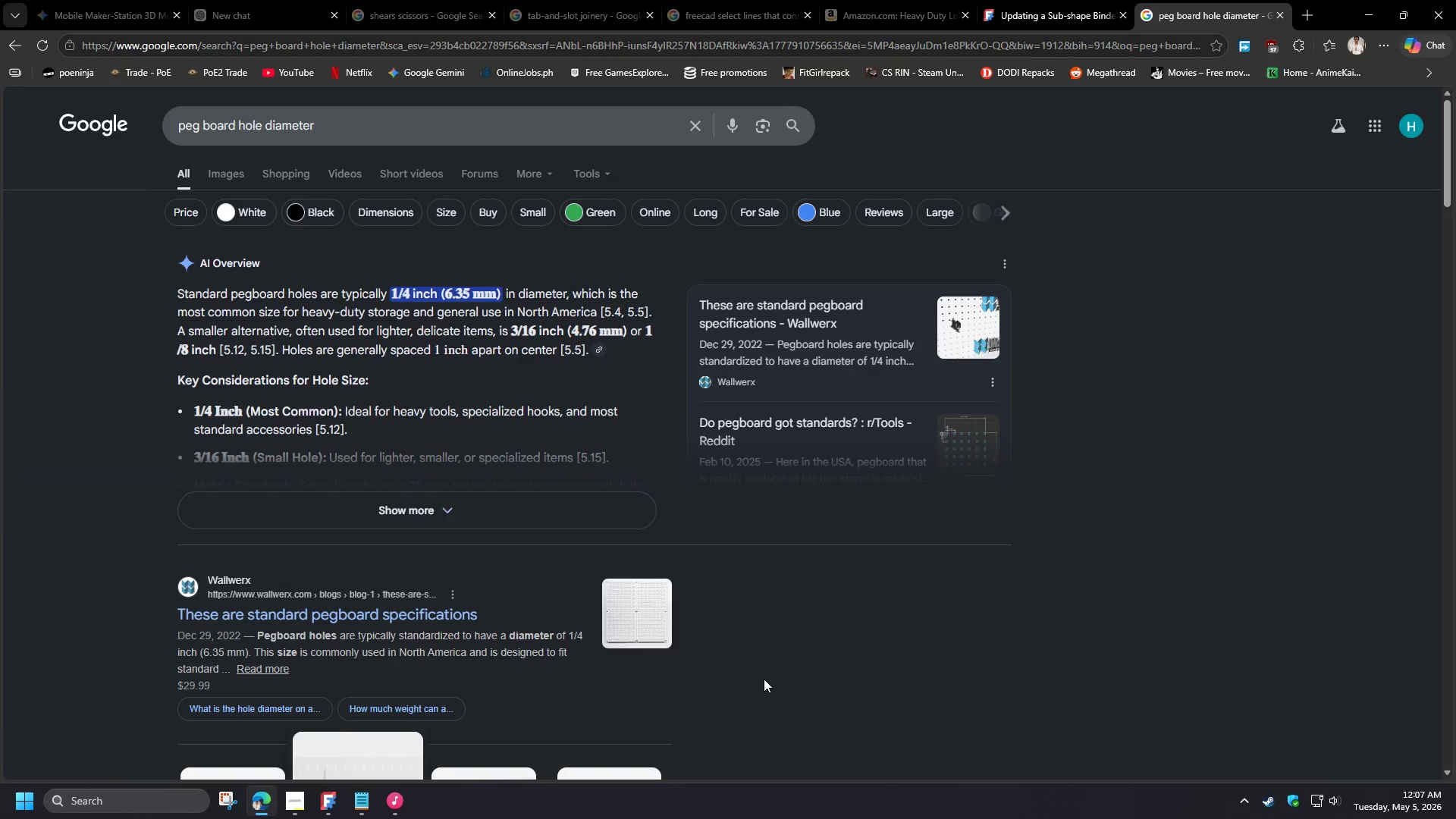 
left_click([262, 807])
 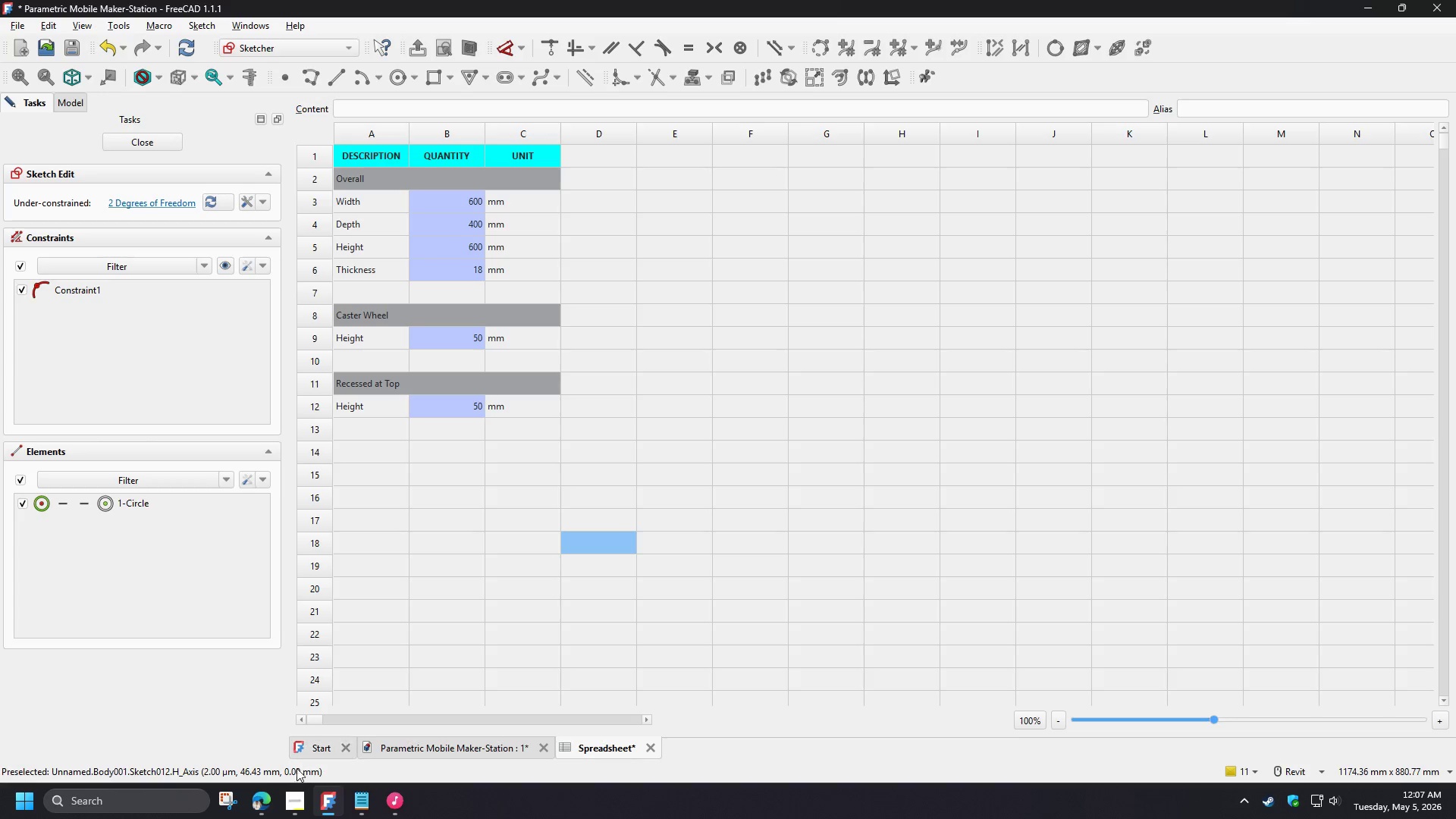 
left_click([270, 802])
 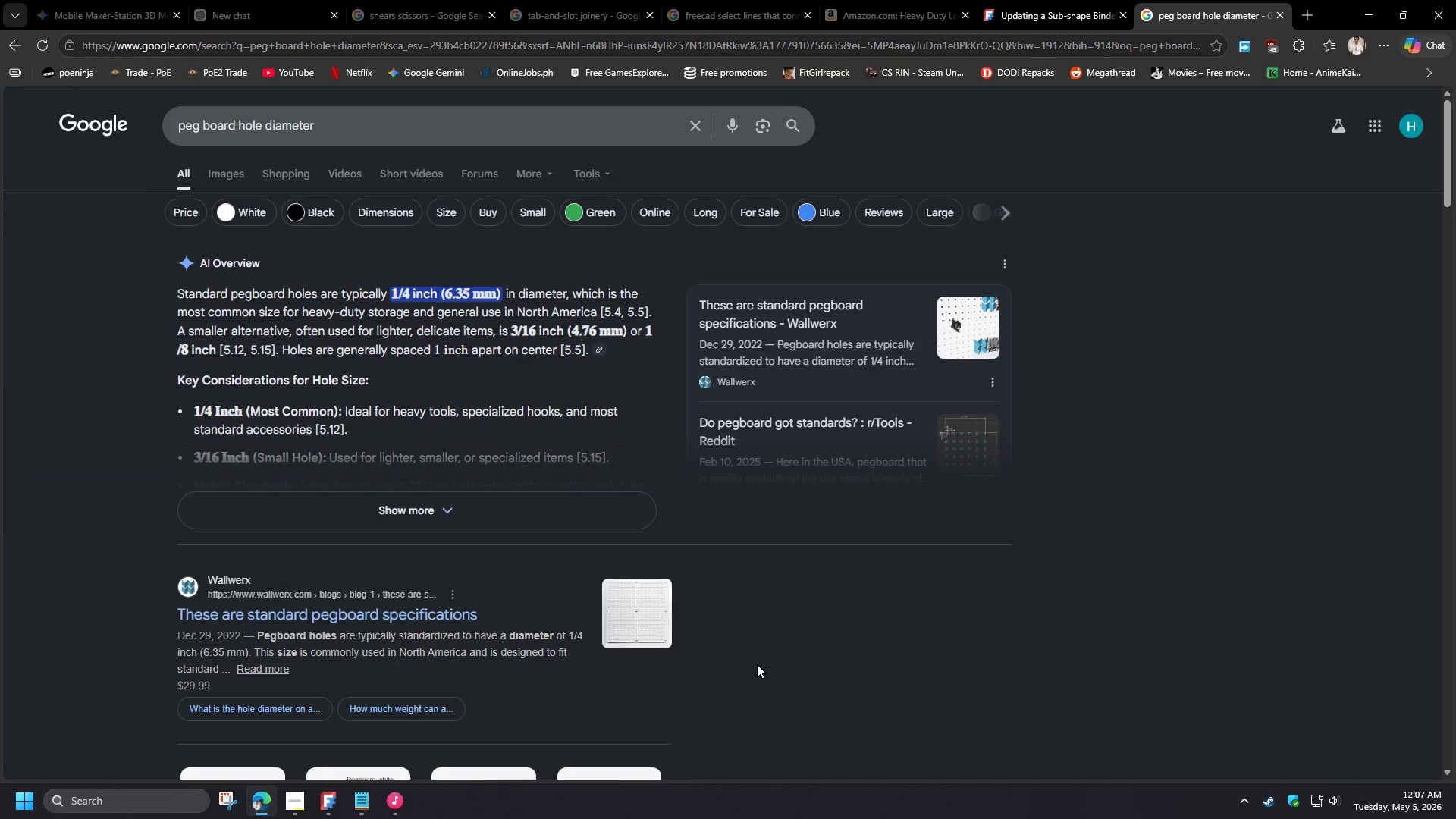 
wait(8.34)
 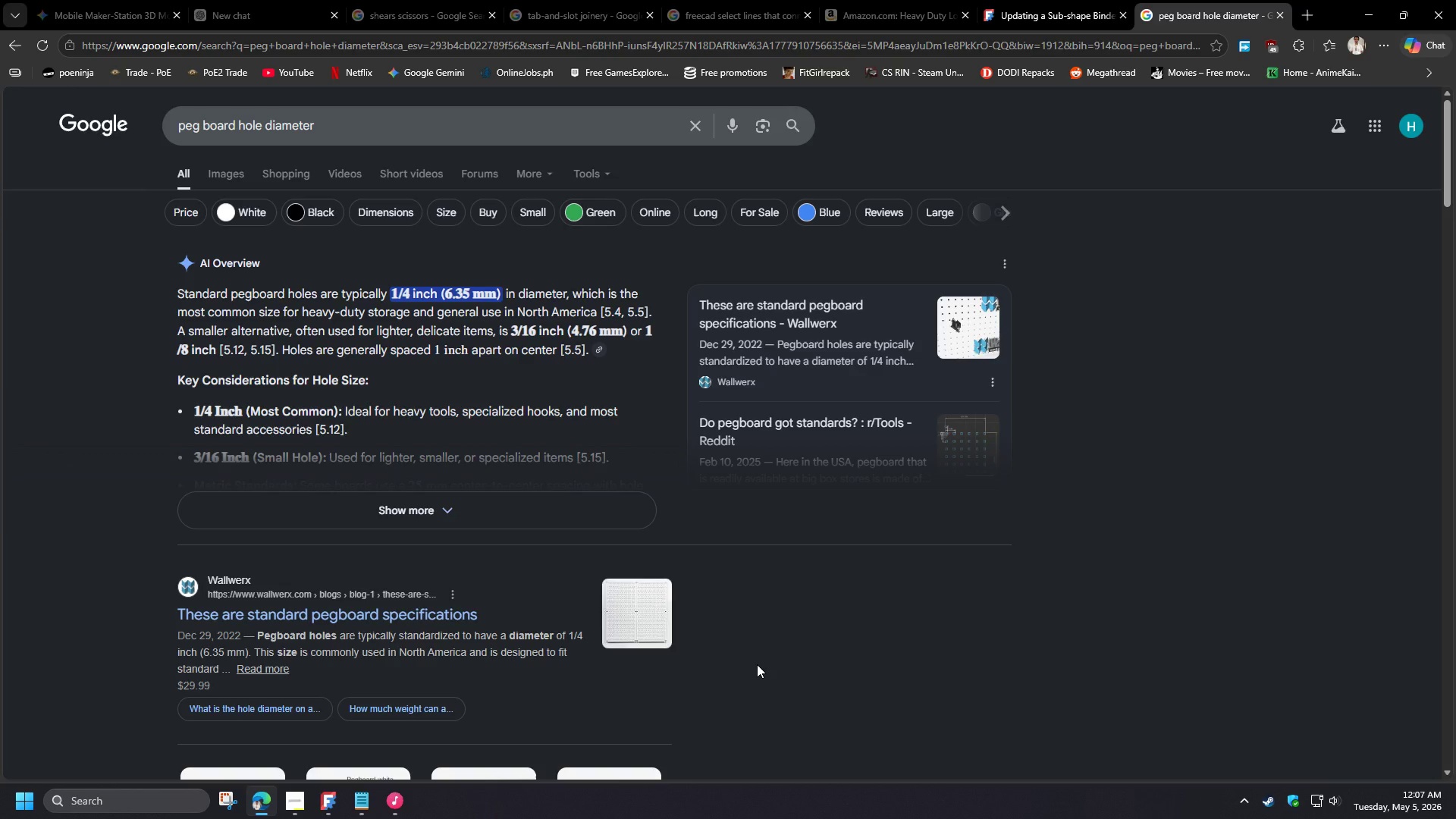 
left_click([257, 807])
 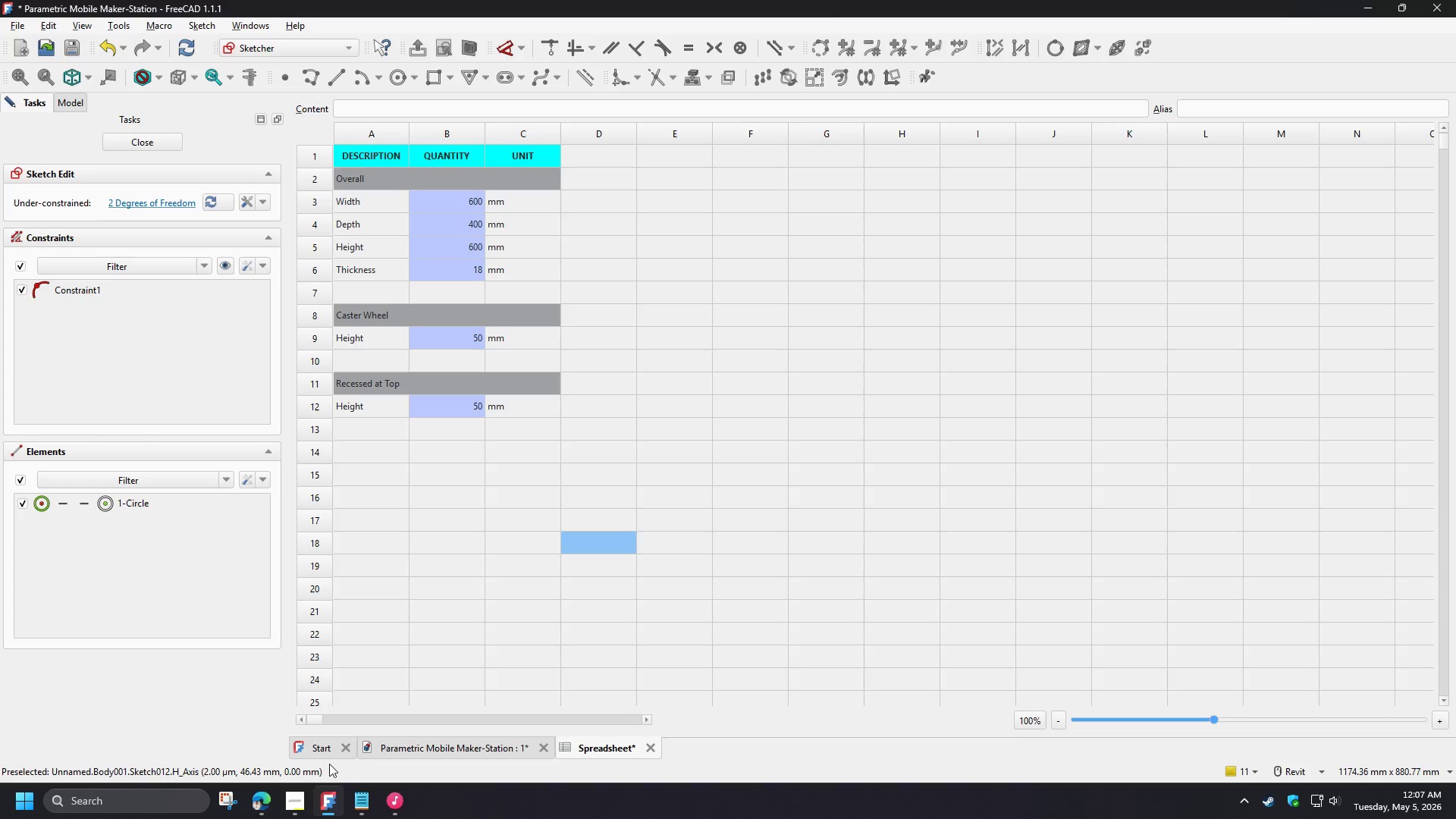 
mouse_move([297, 813])
 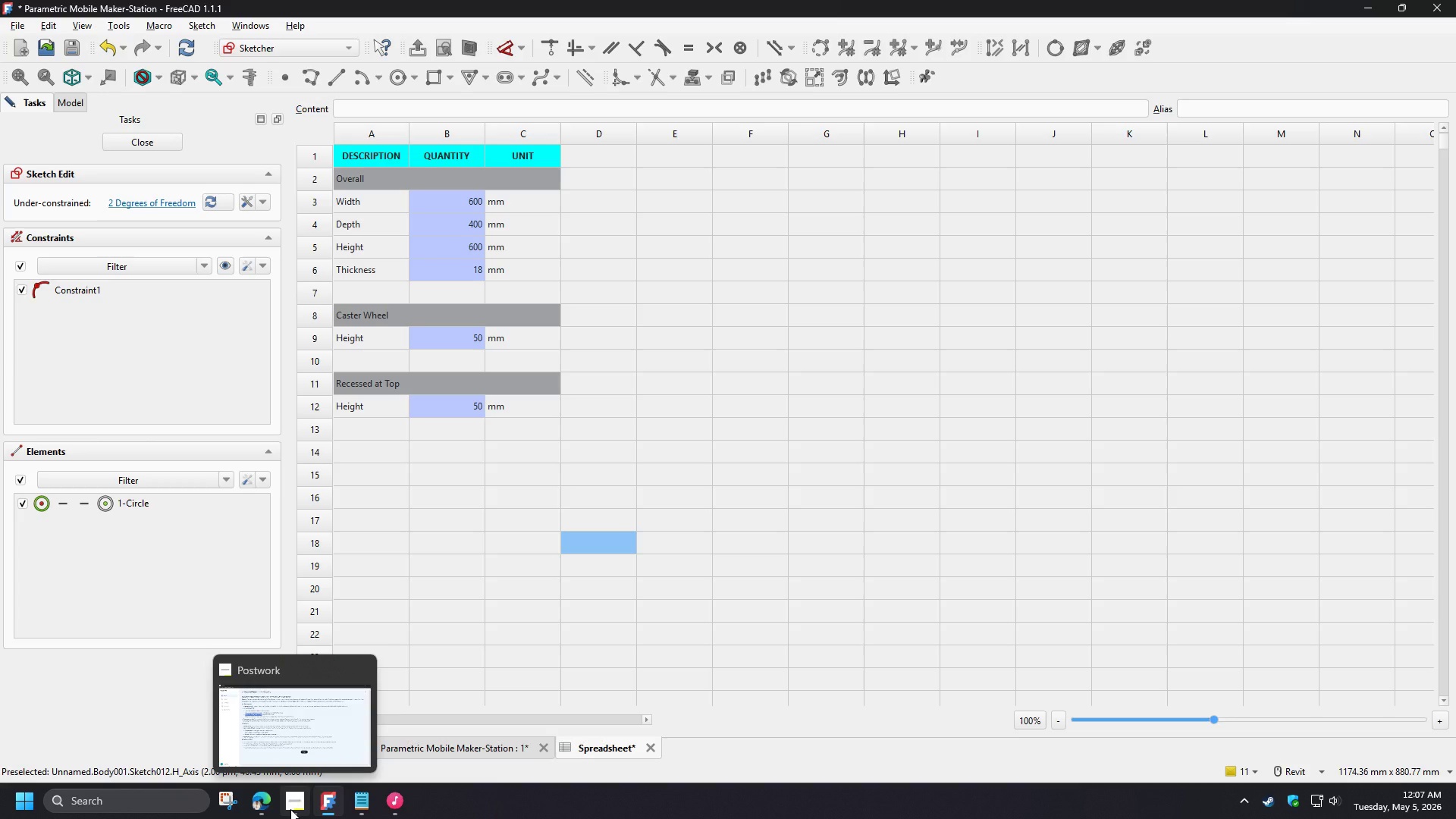 
wait(8.17)
 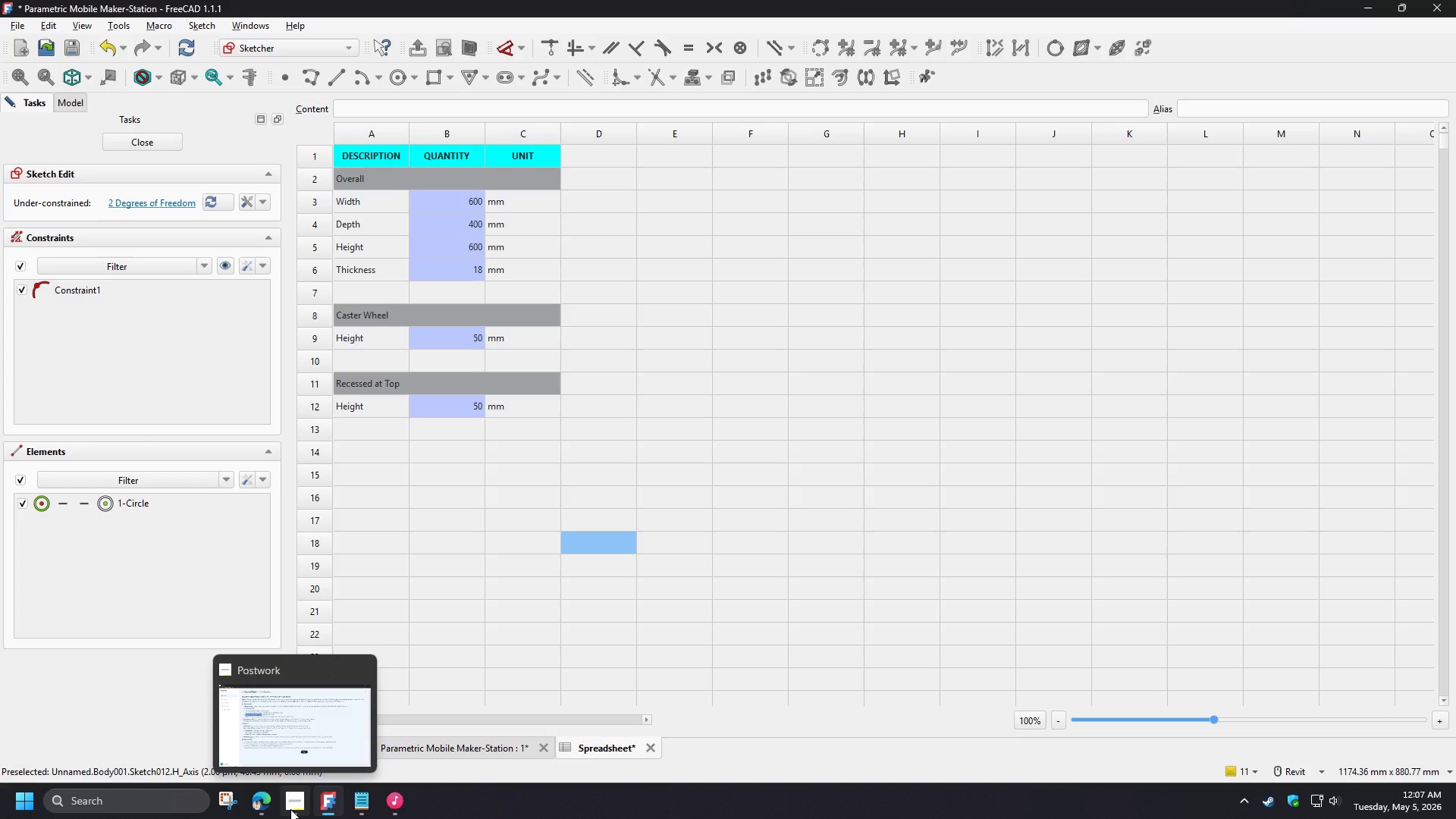 
left_click([300, 808])